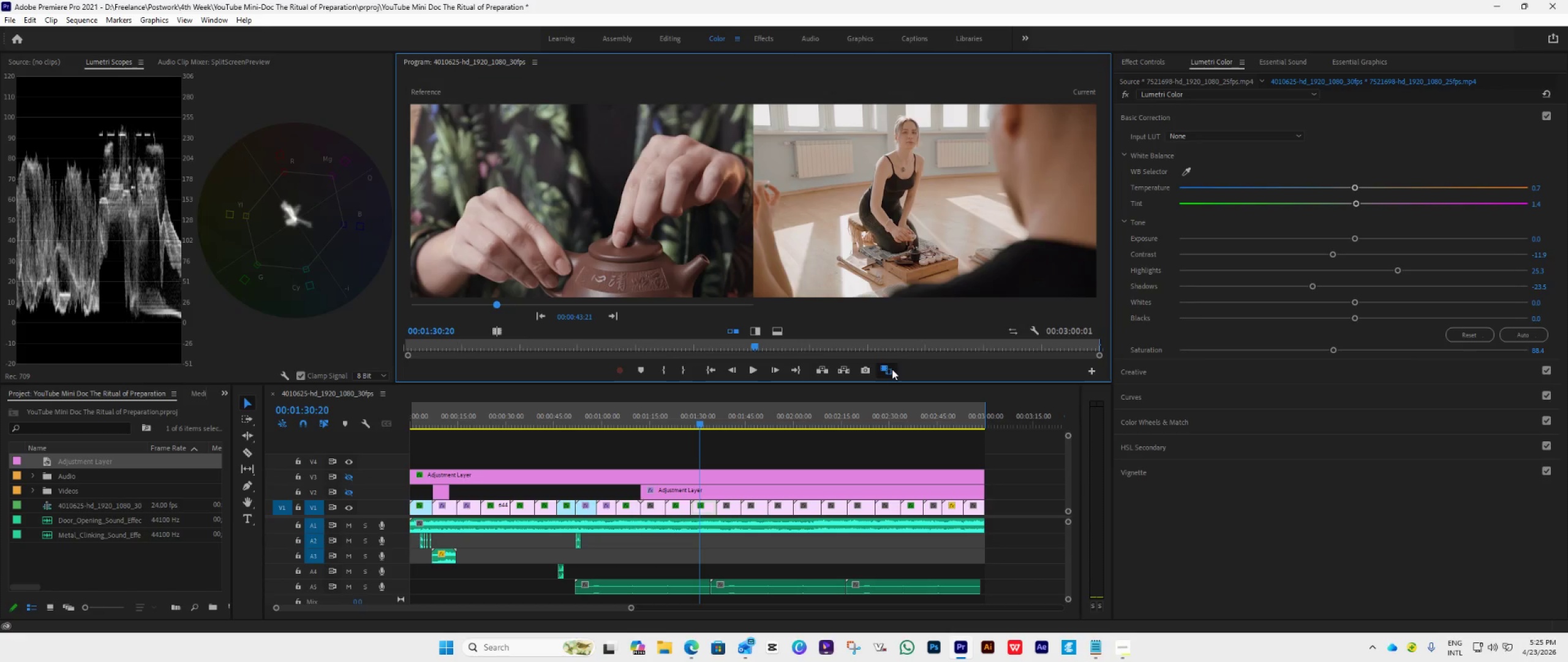 
left_click([892, 369])
 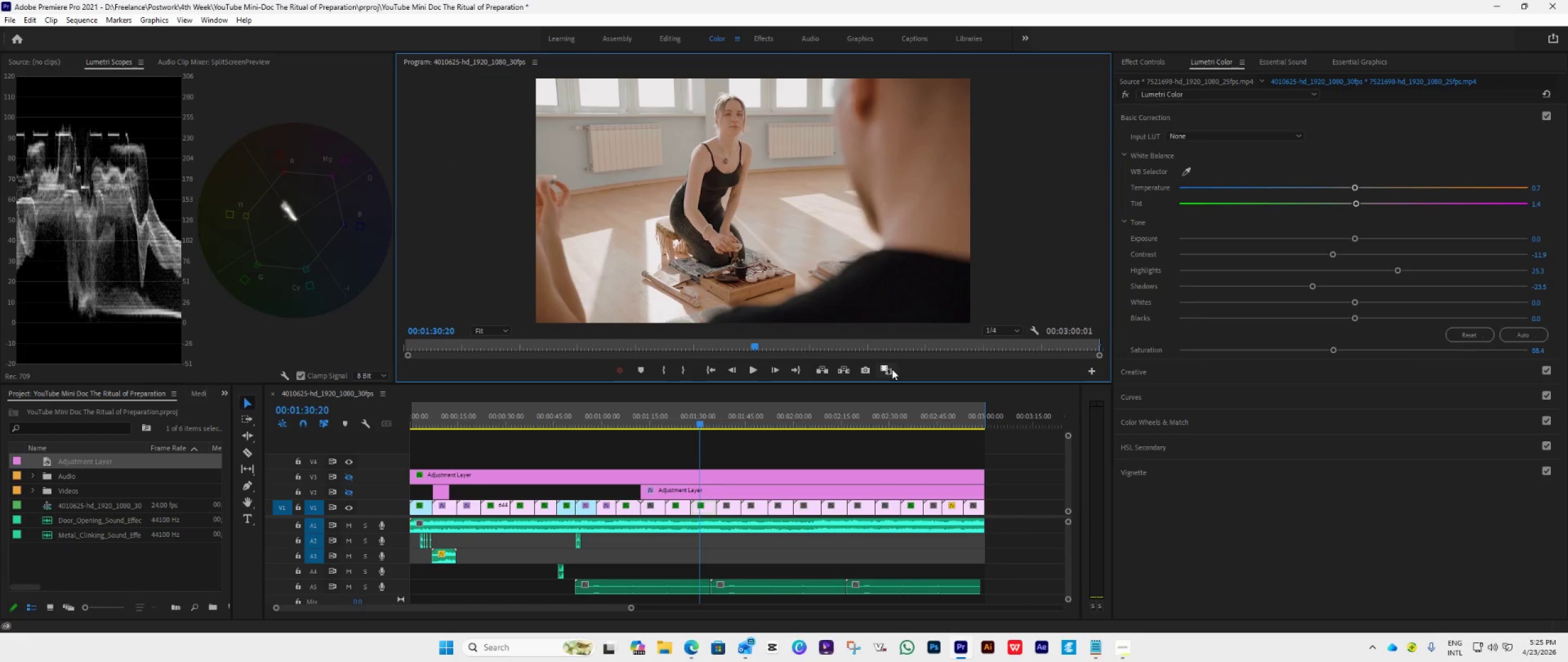 
left_click([892, 369])
 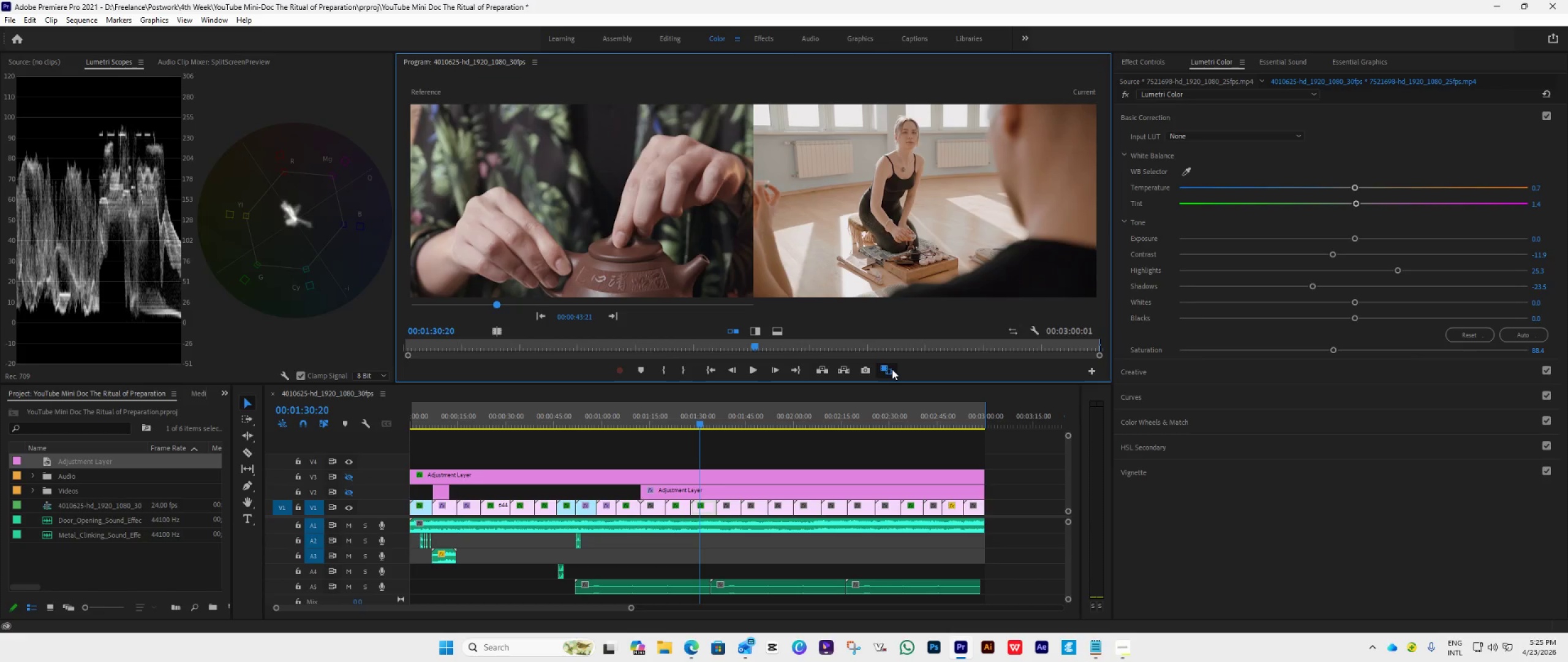 
left_click([892, 369])
 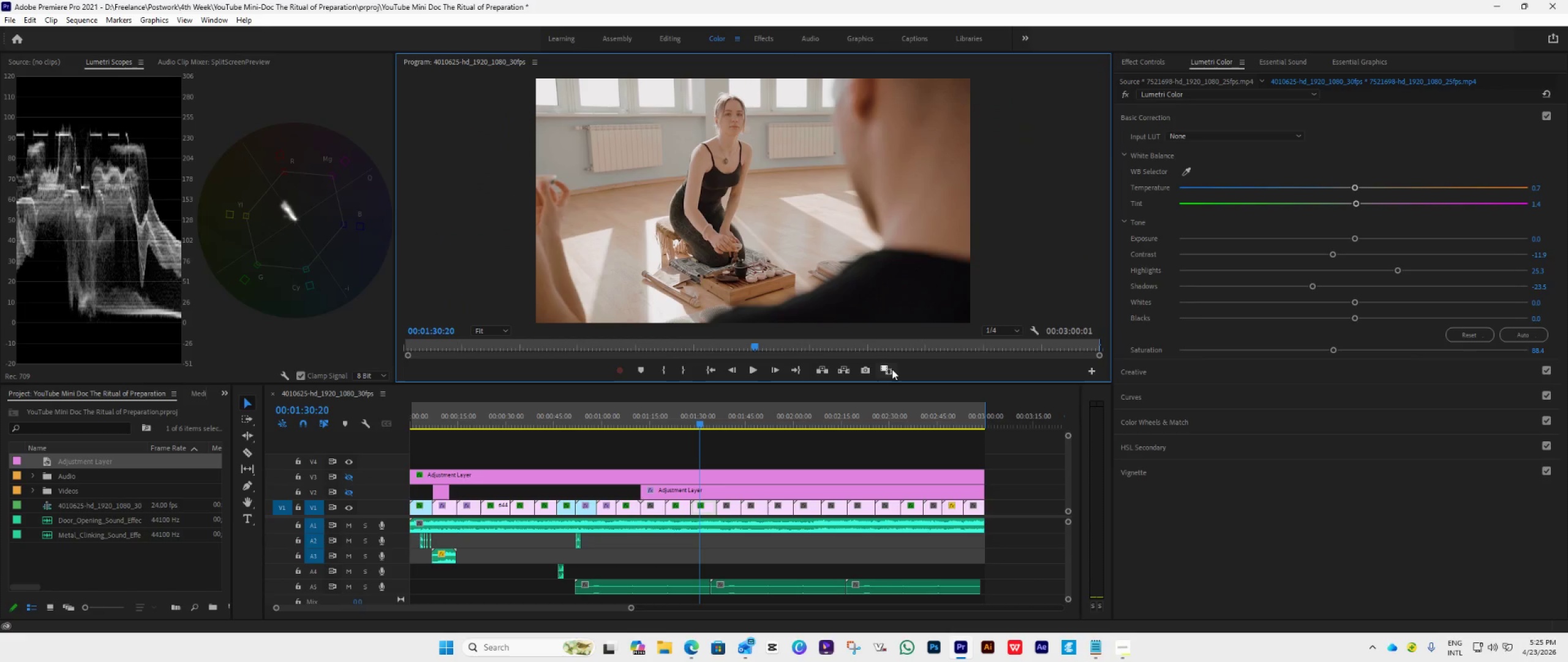 
left_click([892, 369])
 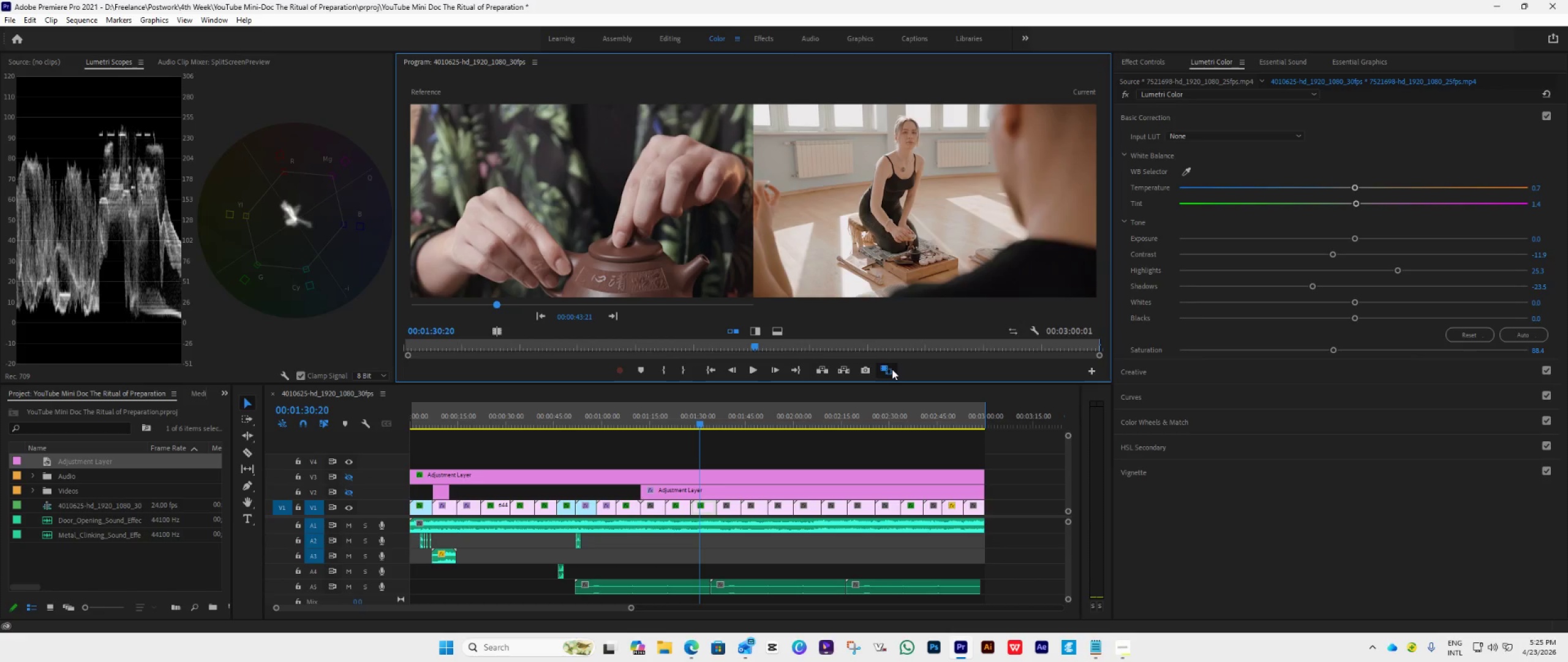 
left_click([892, 369])
 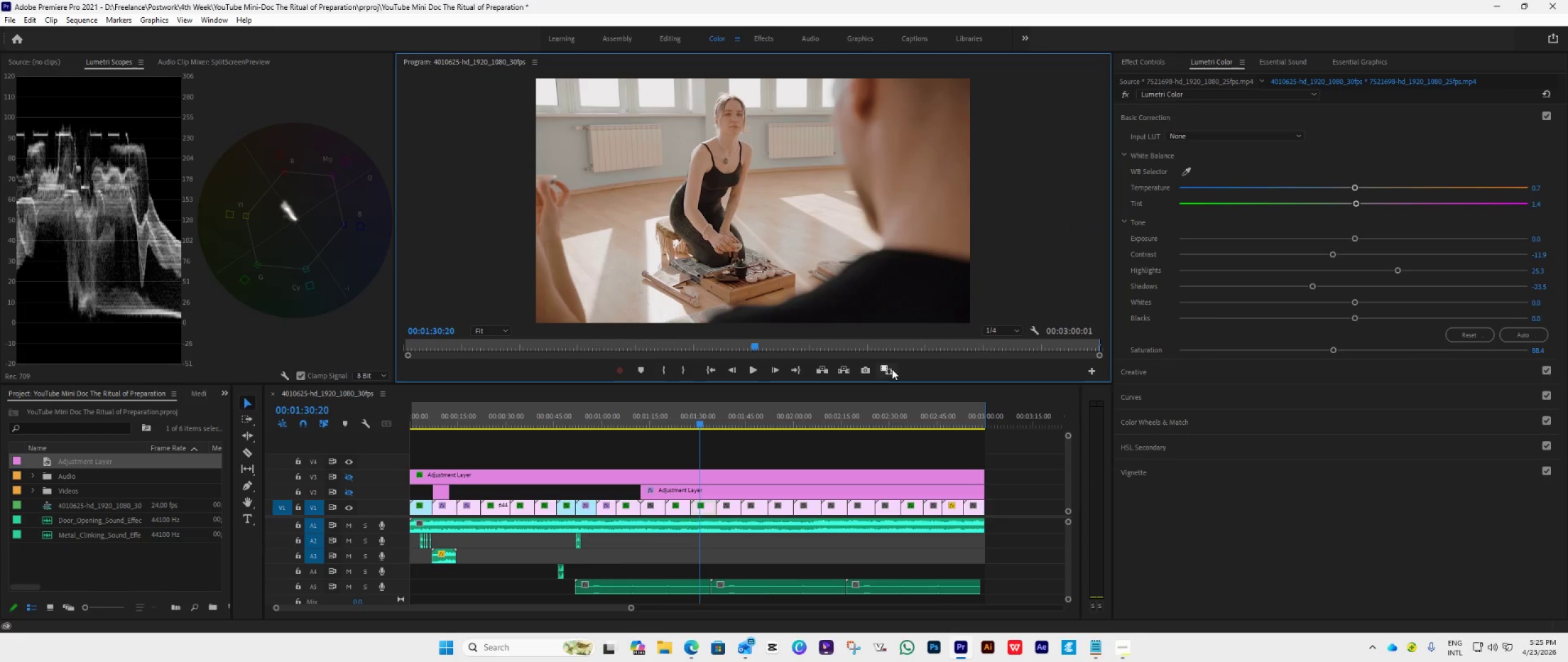 
left_click([892, 369])
 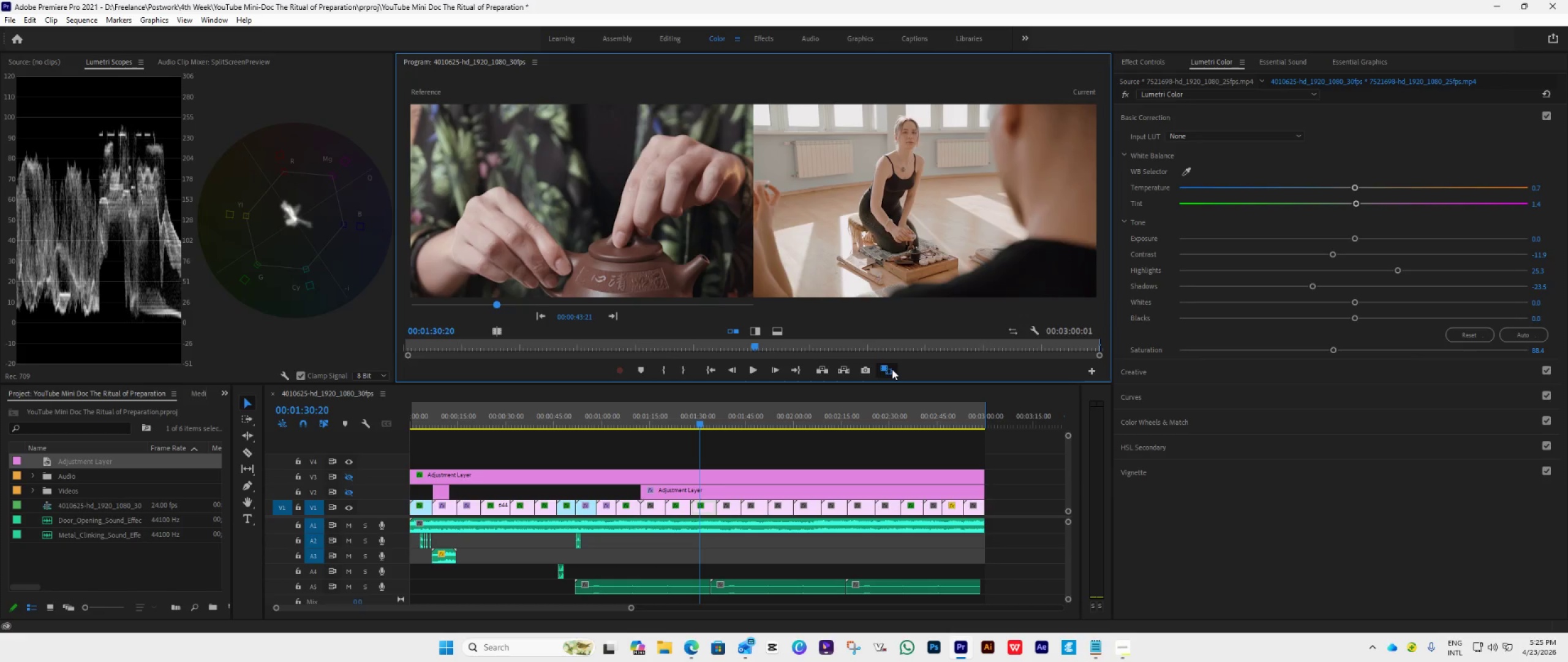 
left_click([892, 369])
 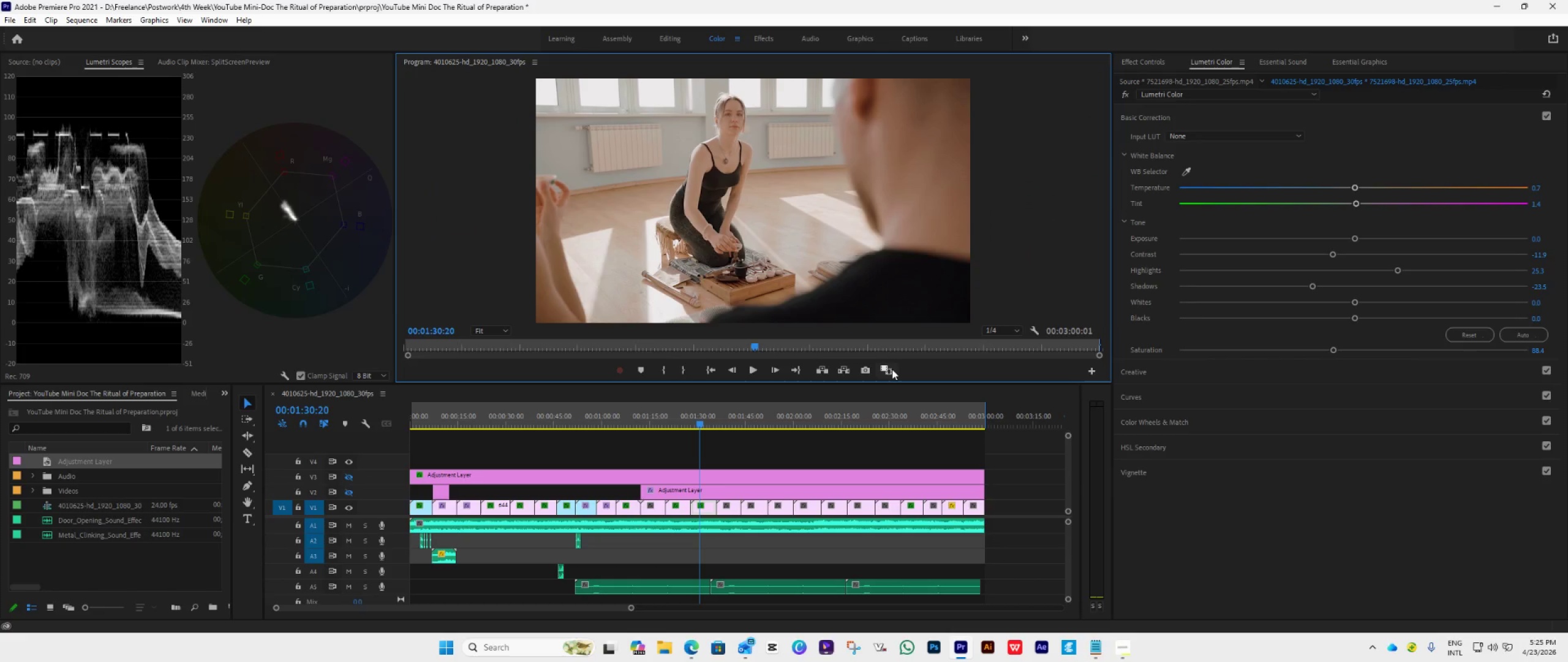 
left_click([892, 369])
 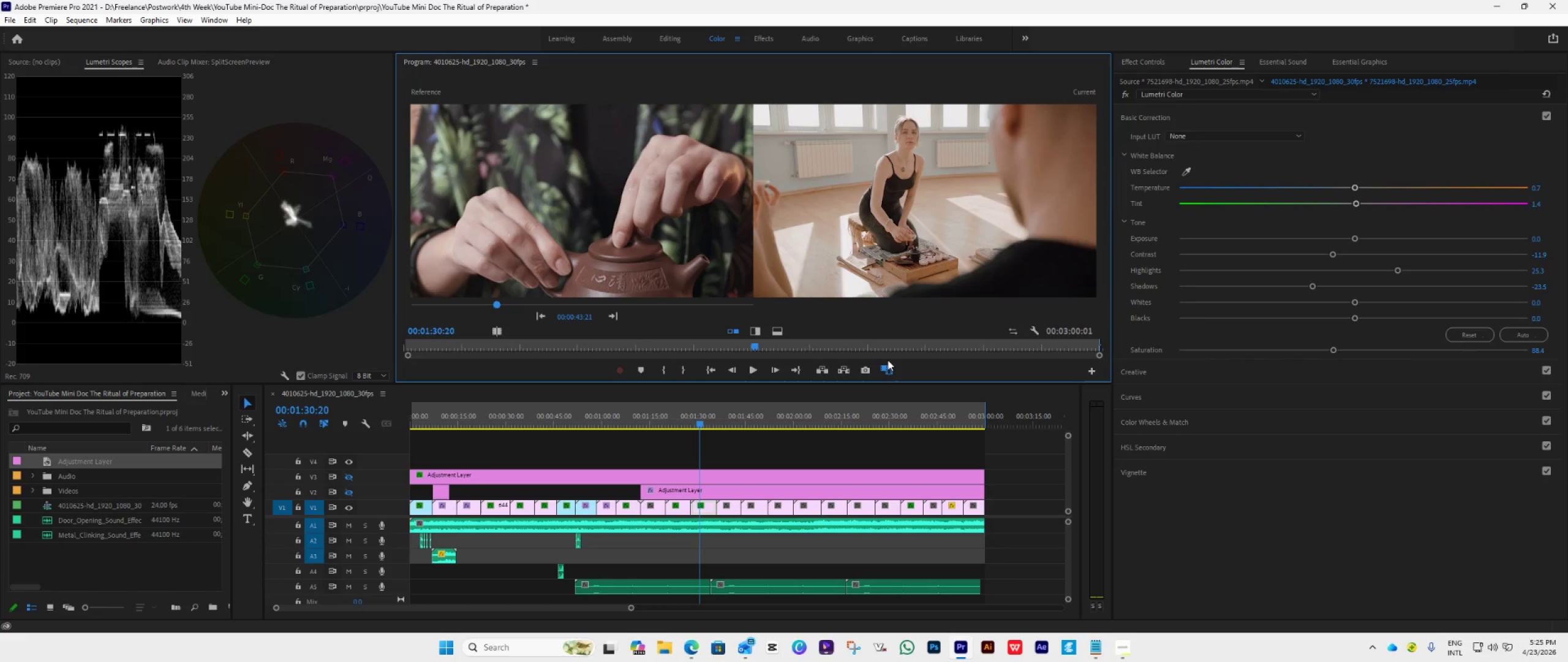 
wait(8.11)
 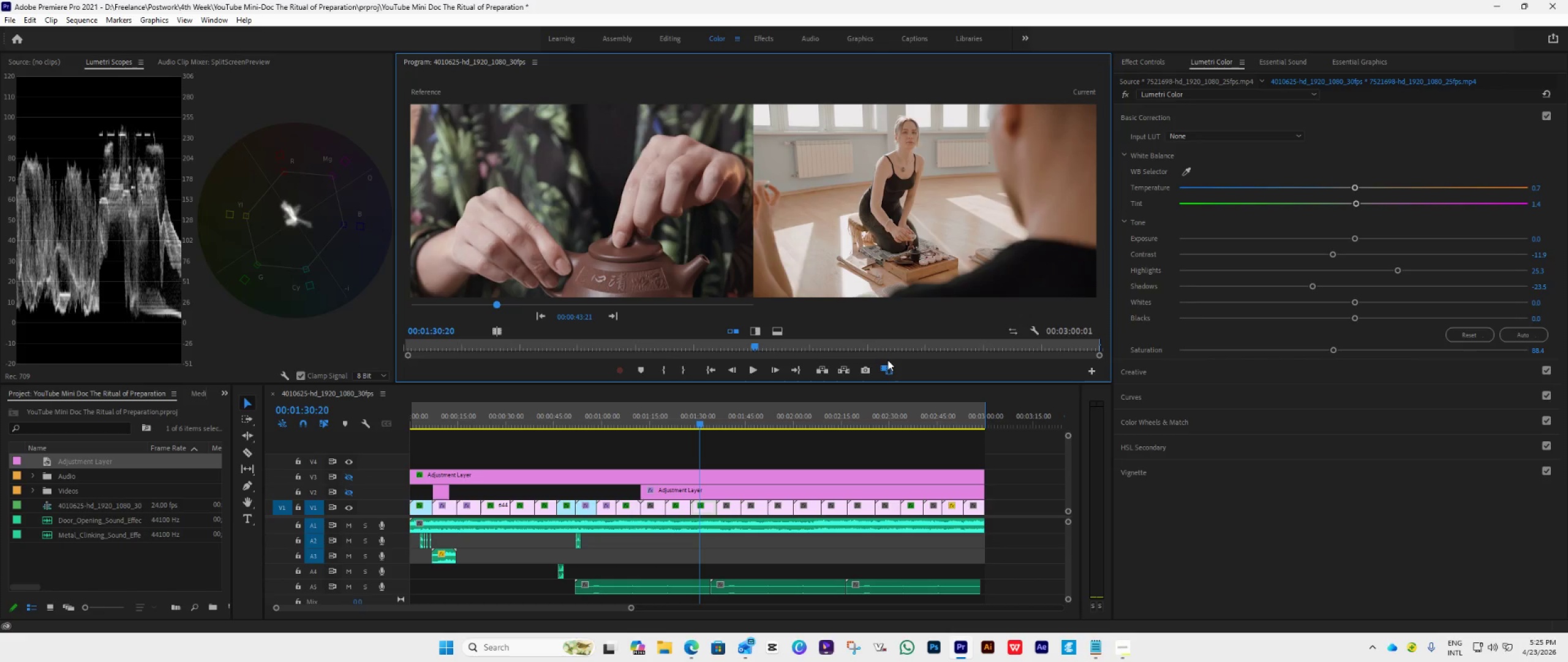 
left_click_drag(start_coordinate=[696, 420], to_coordinate=[538, 486])
 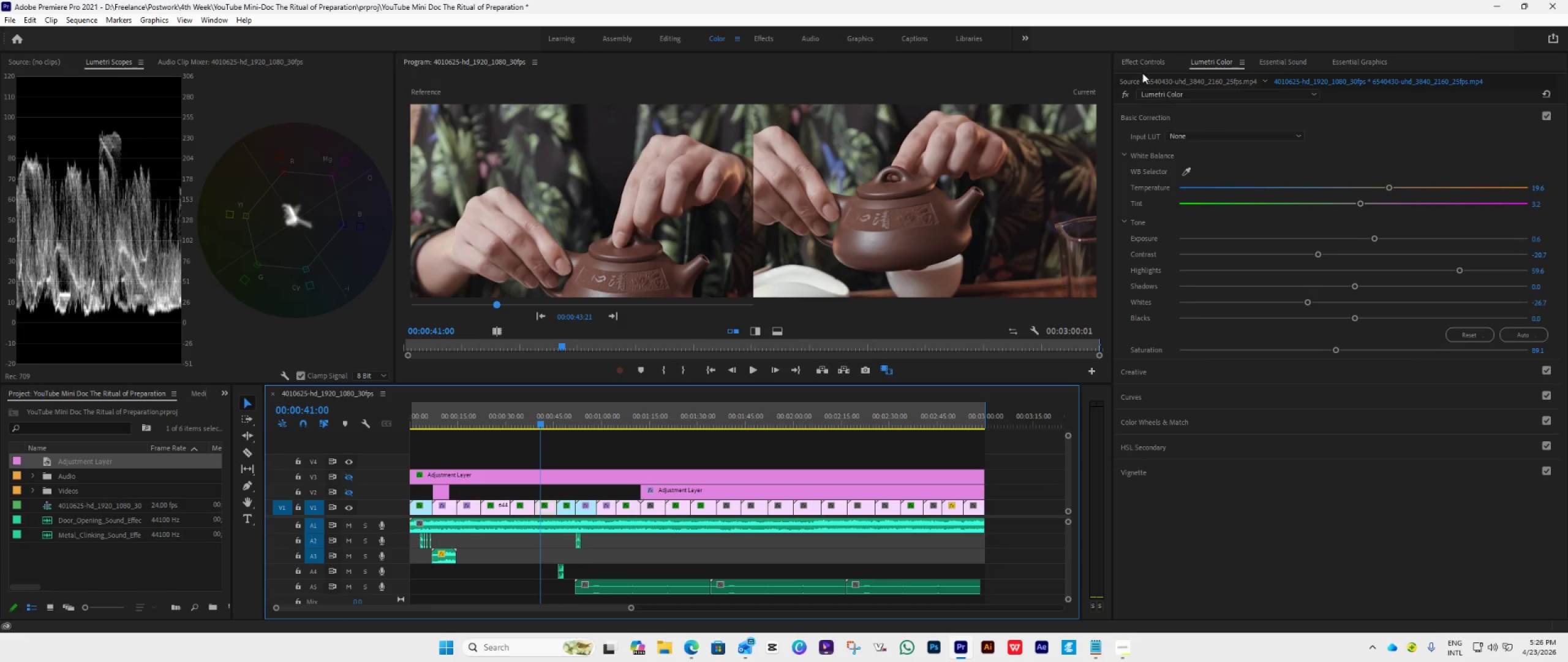 
left_click([1144, 62])
 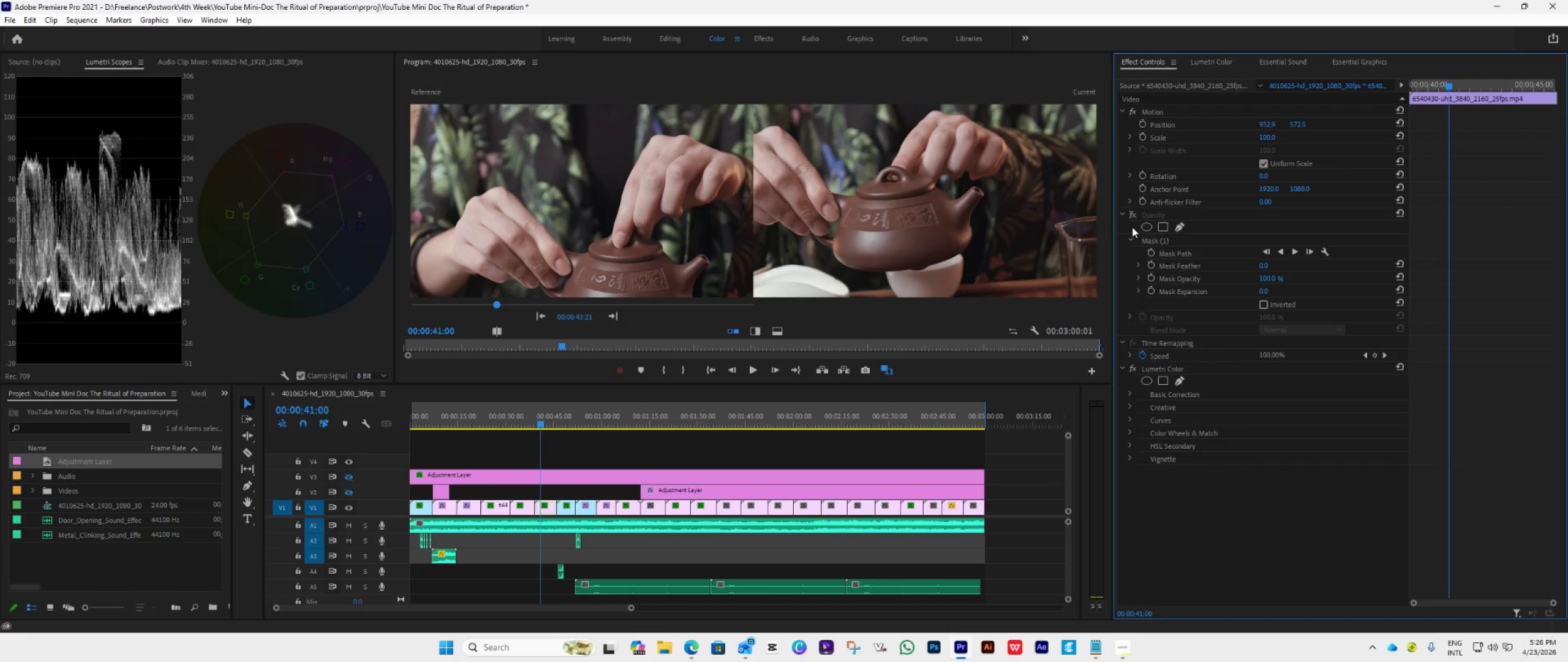 
left_click([1134, 218])
 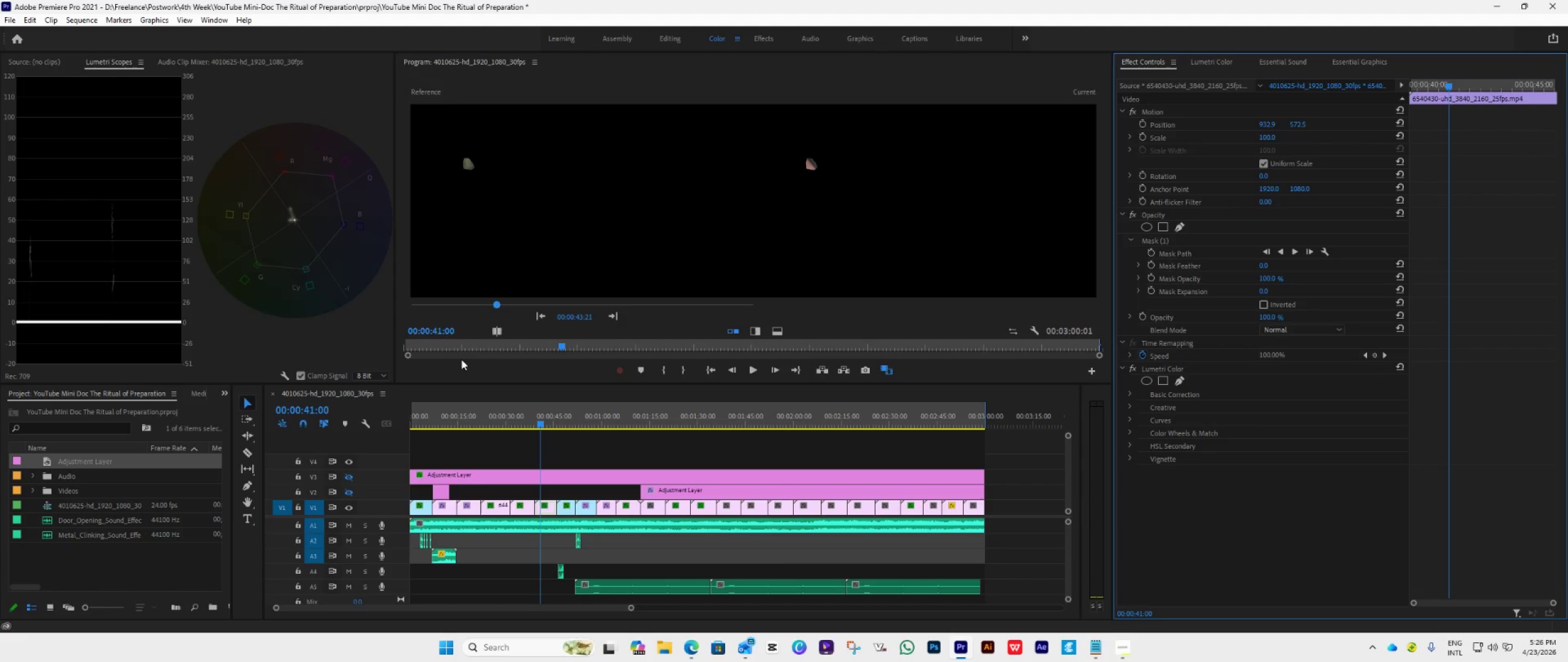 
wait(6.0)
 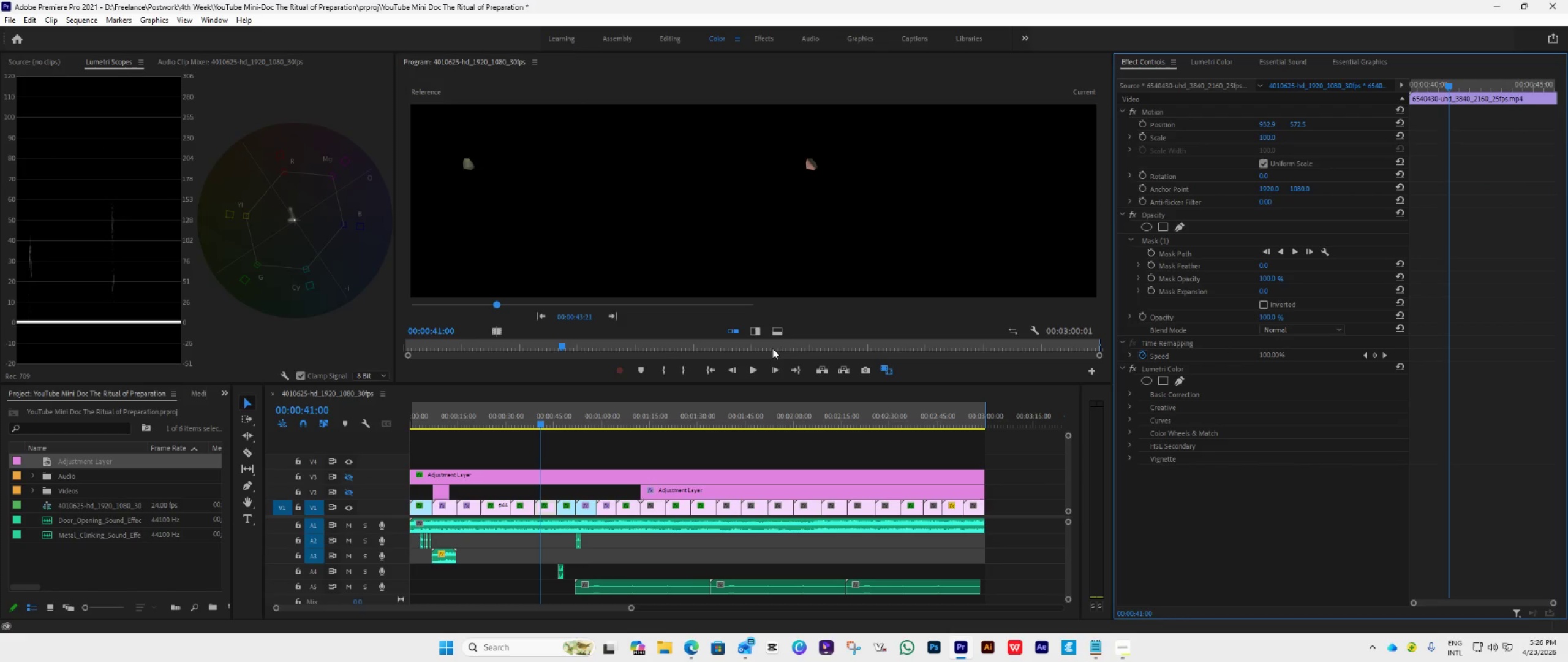 
left_click([896, 372])
 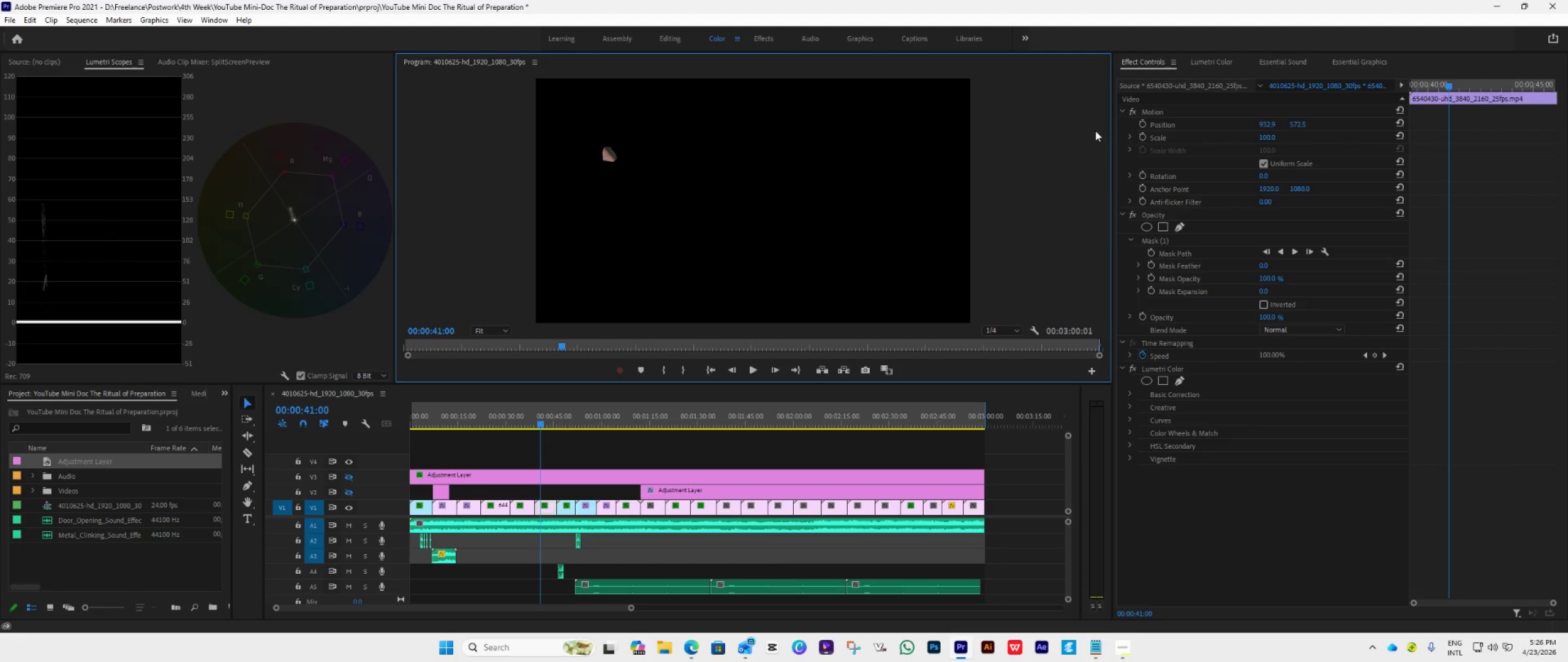 
left_click([1214, 68])
 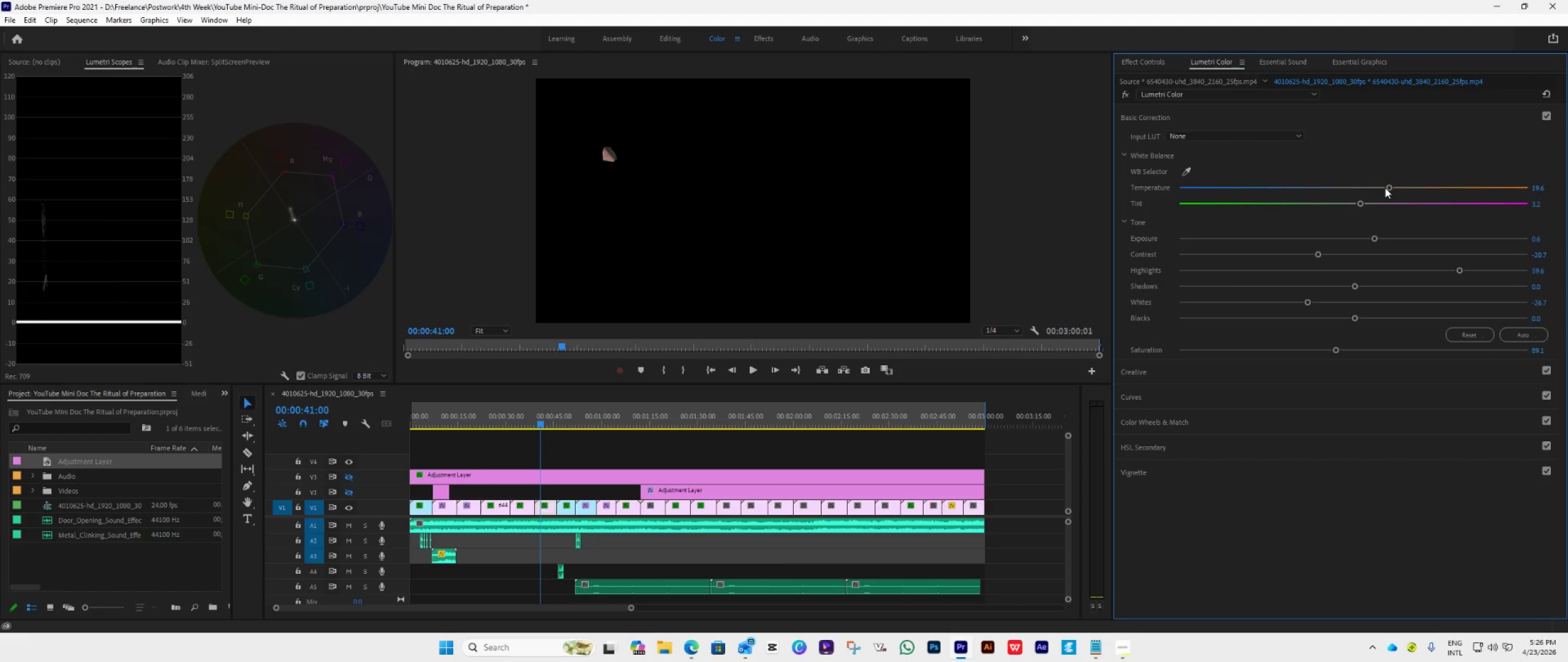 
wait(6.41)
 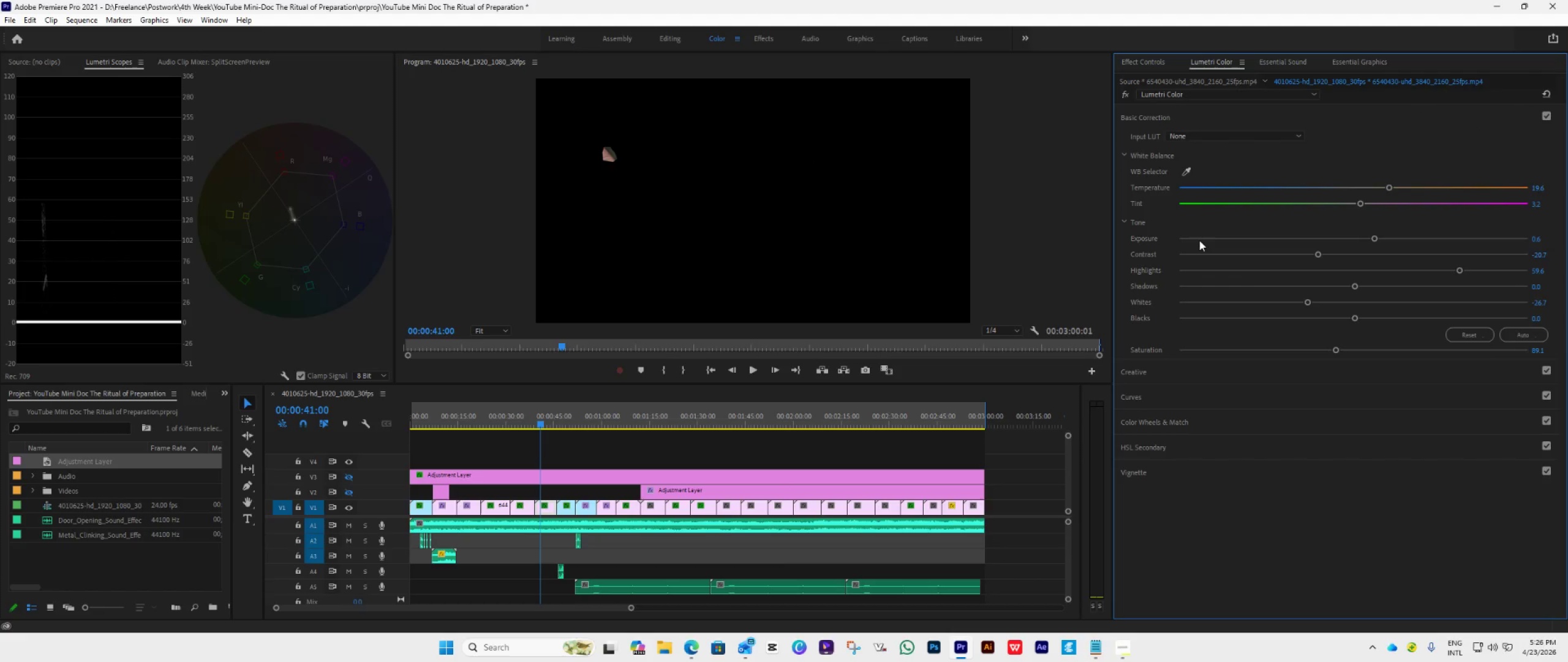 
left_click_drag(start_coordinate=[1360, 199], to_coordinate=[1322, 208])
 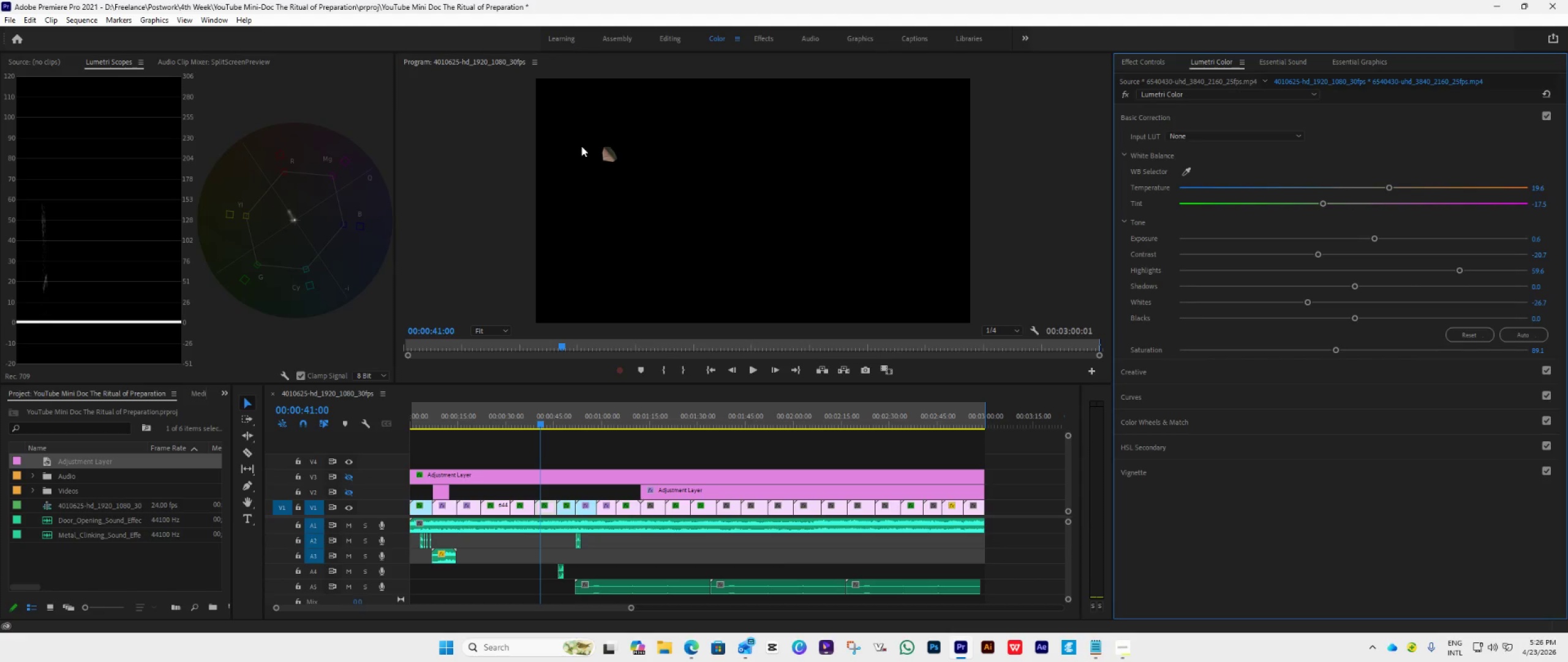 
wait(5.27)
 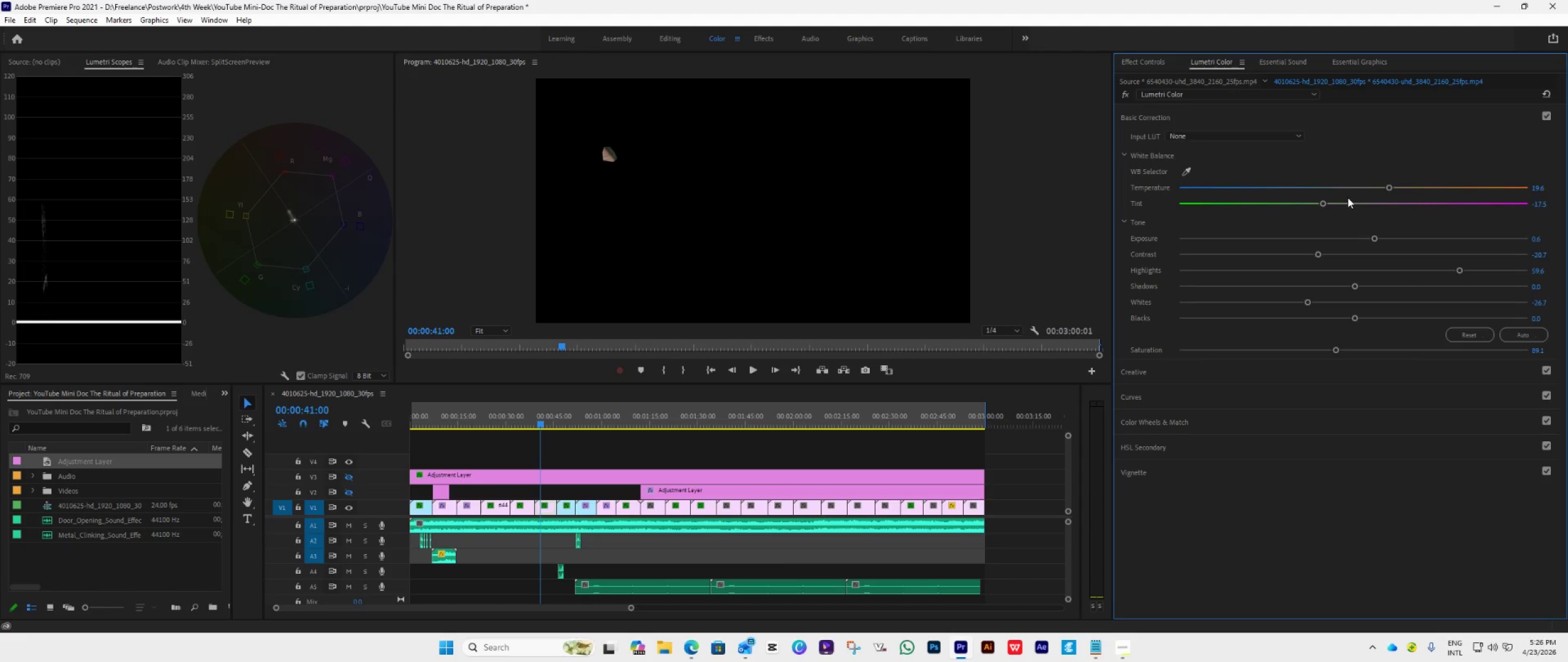 
key(Control+Z)
 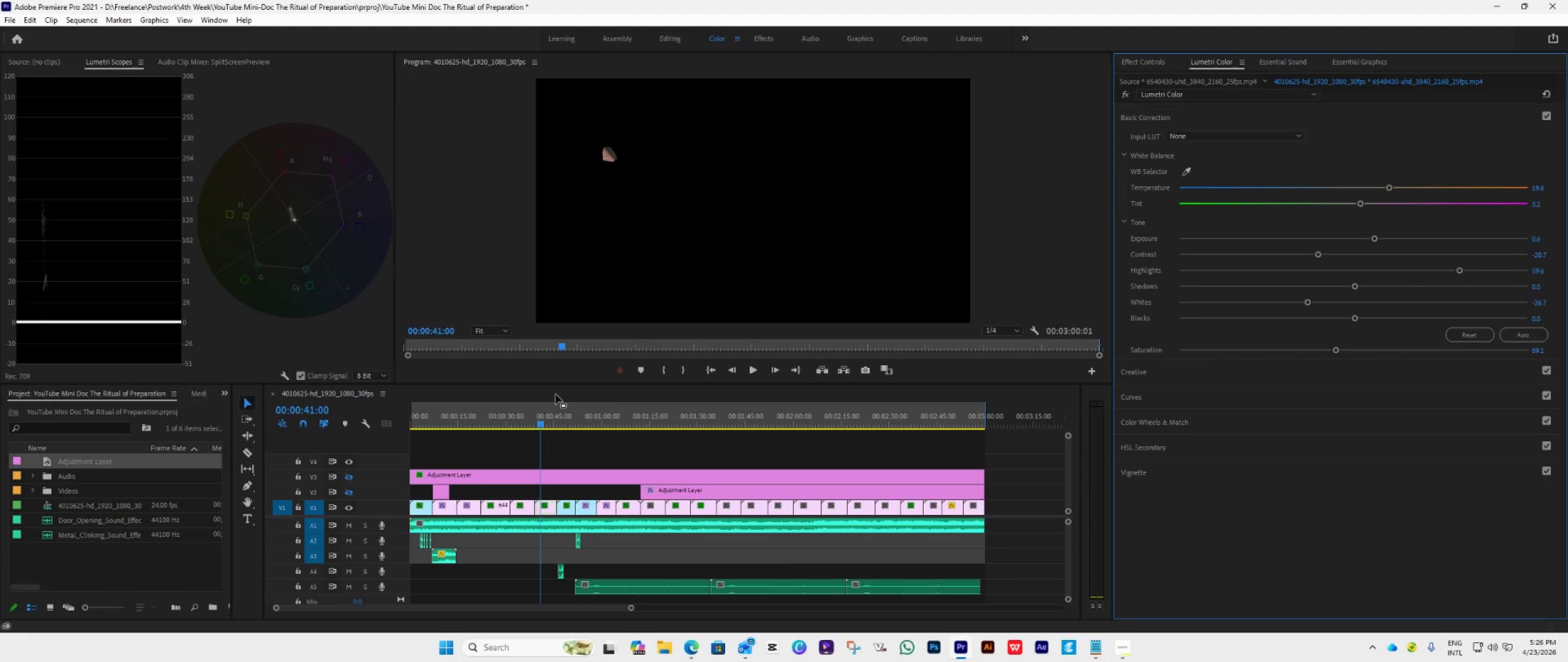 
left_click_drag(start_coordinate=[543, 424], to_coordinate=[548, 426])
 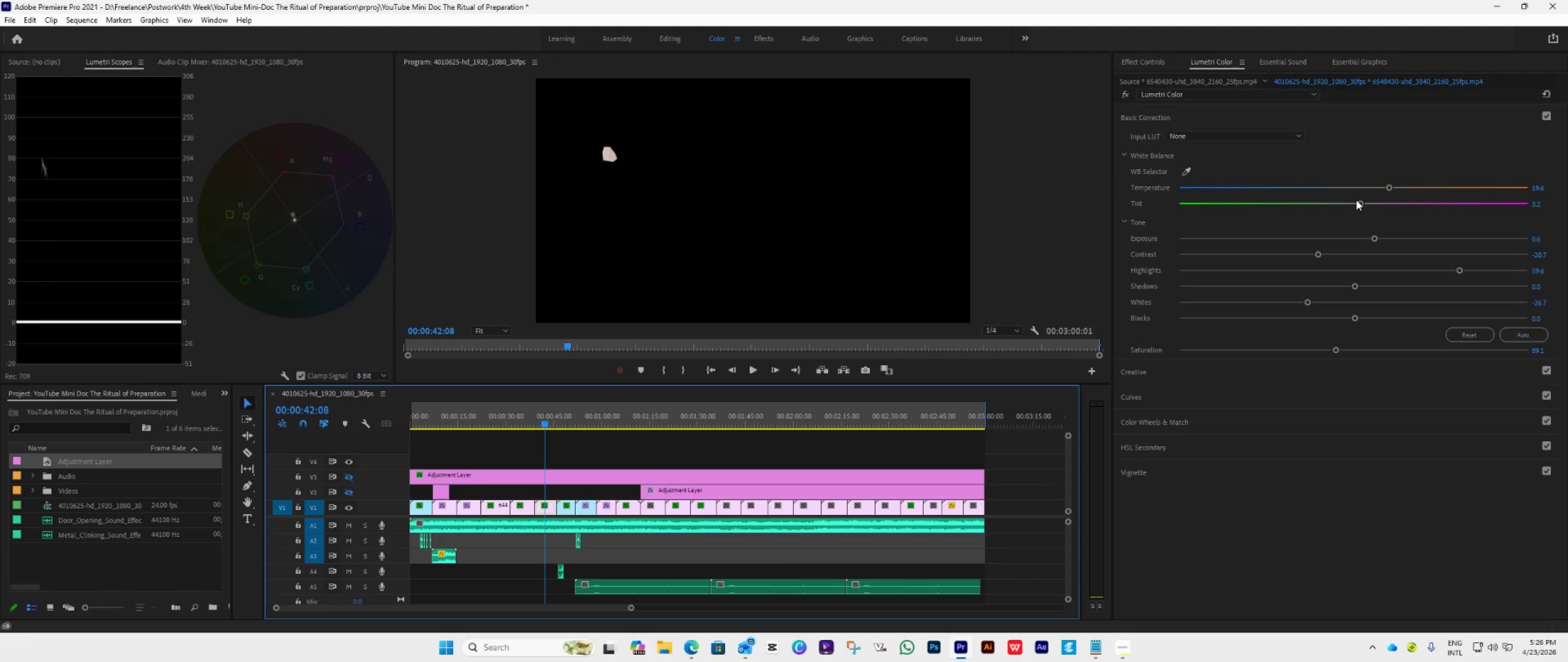 
left_click_drag(start_coordinate=[1360, 201], to_coordinate=[1351, 204])
 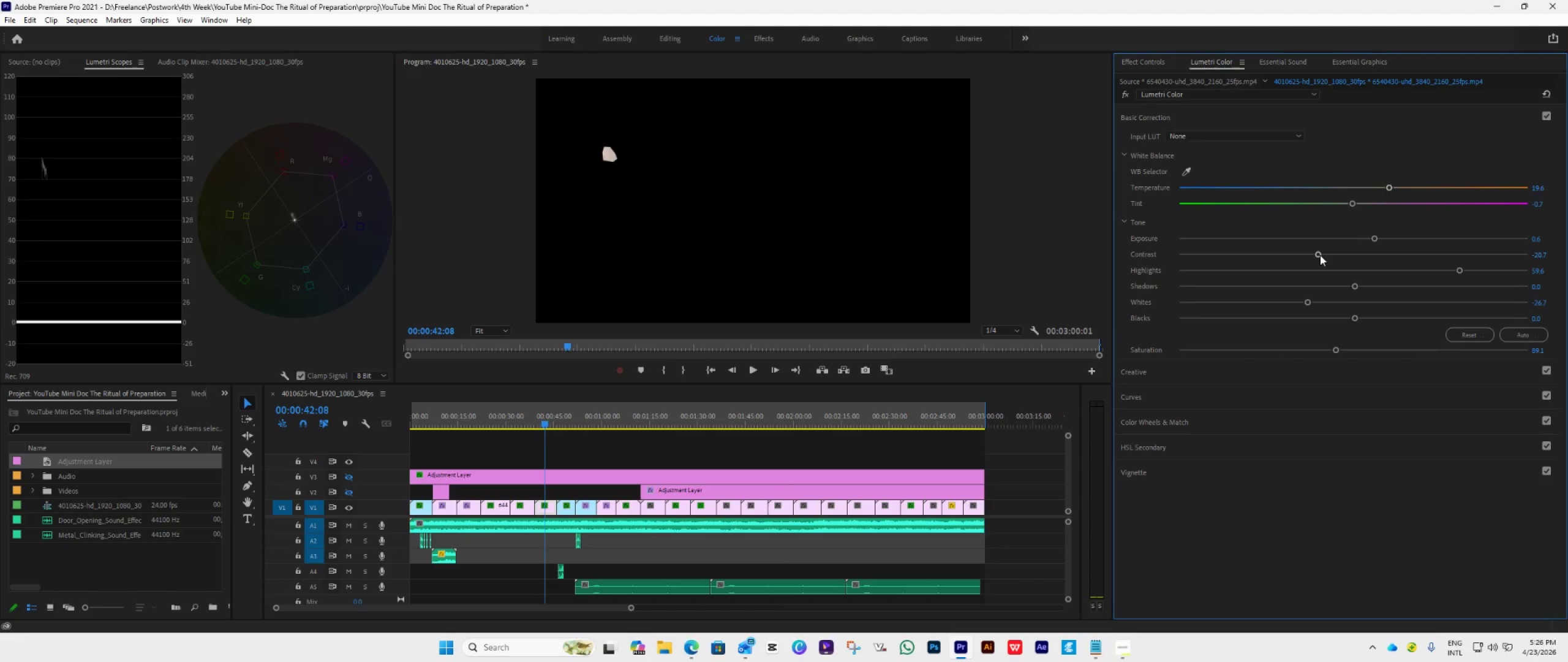 
wait(6.02)
 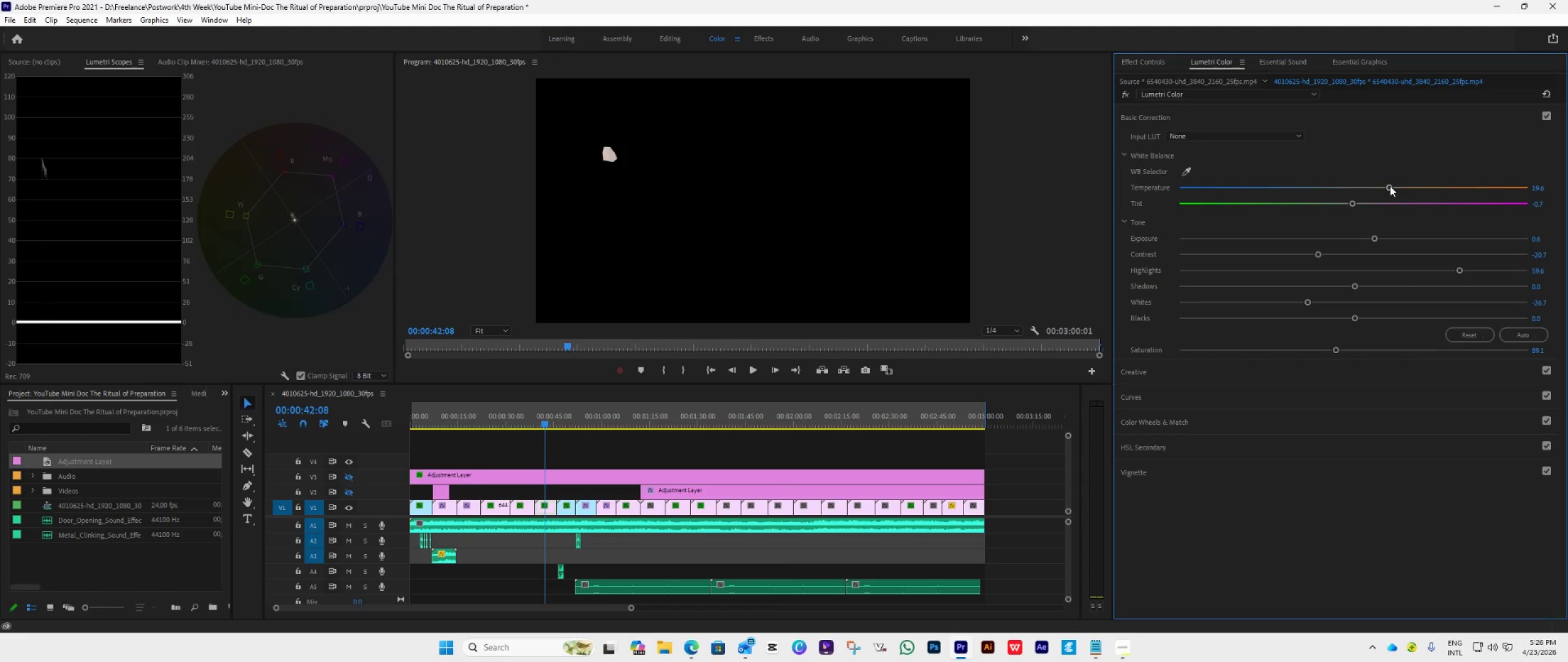 
left_click_drag(start_coordinate=[1333, 351], to_coordinate=[1409, 333])
 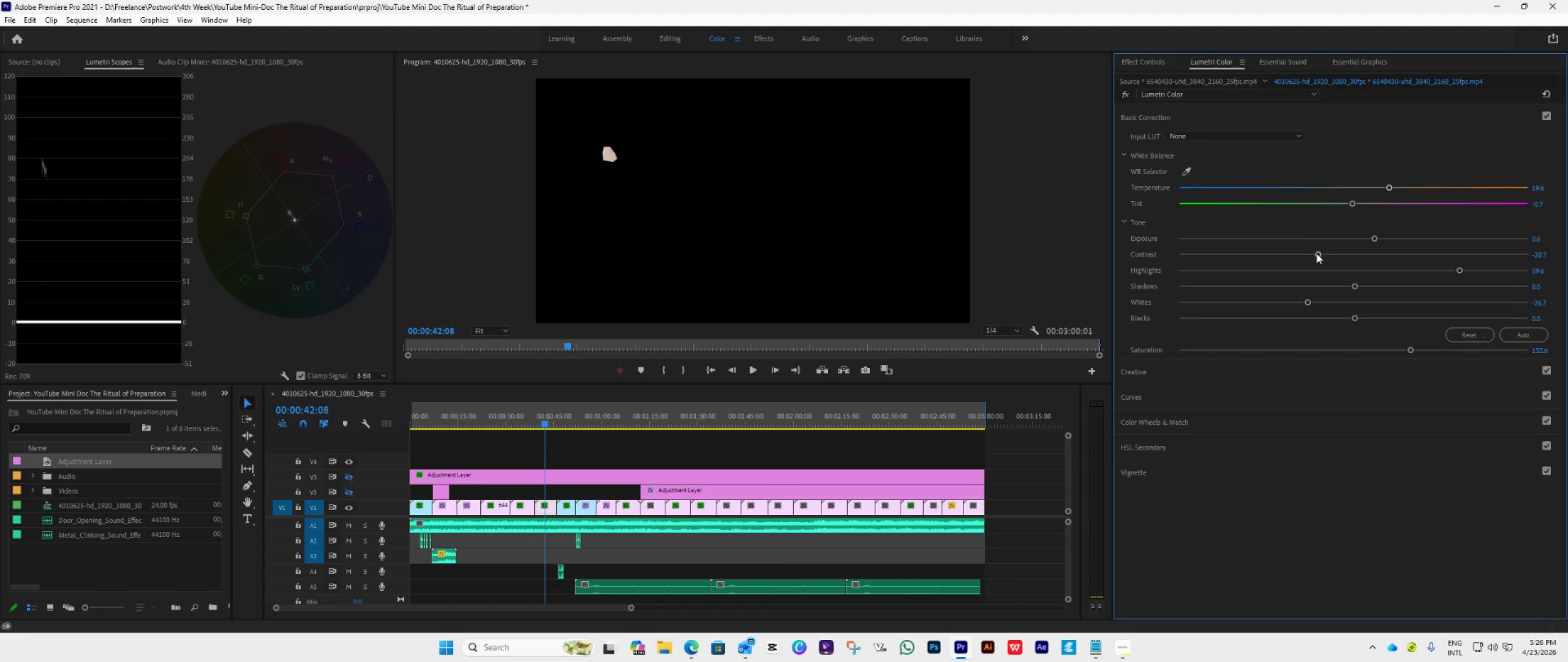 
left_click_drag(start_coordinate=[1317, 253], to_coordinate=[1548, 298])
 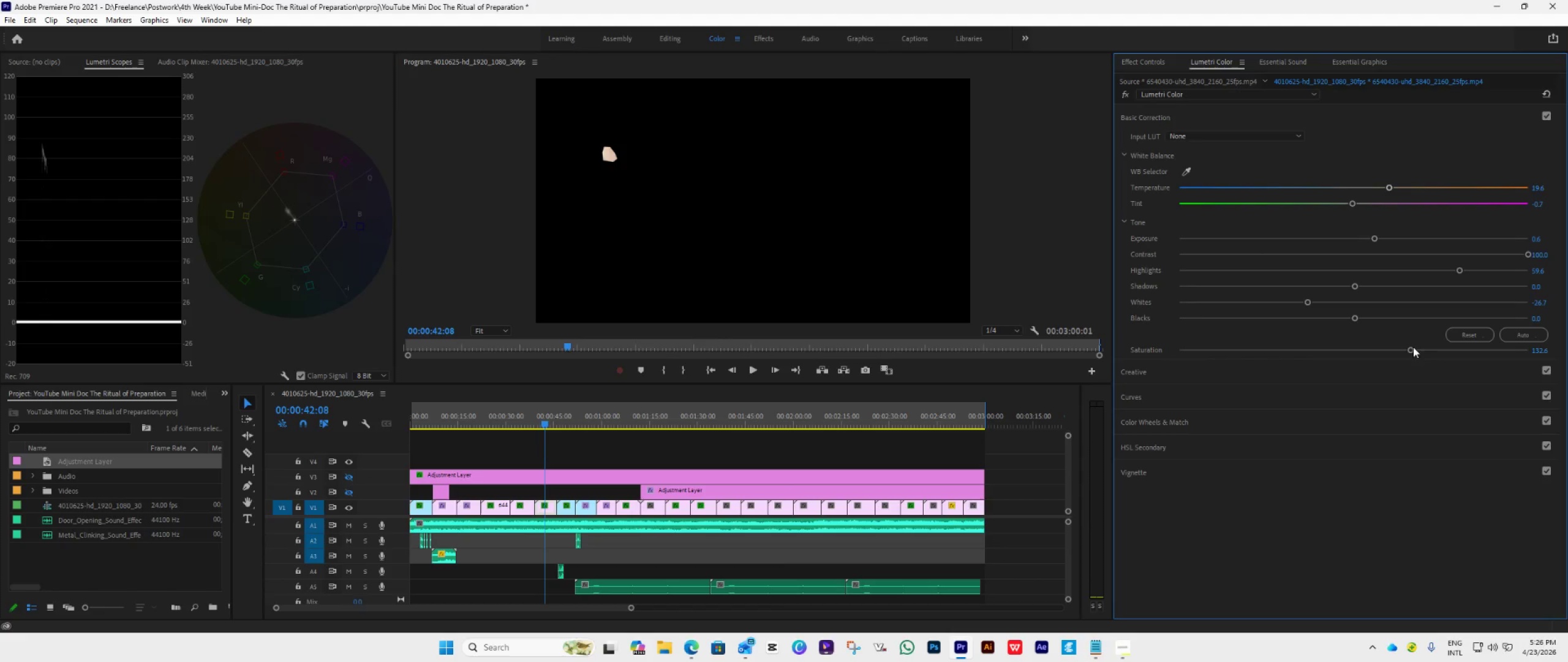 
left_click_drag(start_coordinate=[1410, 348], to_coordinate=[1433, 343])
 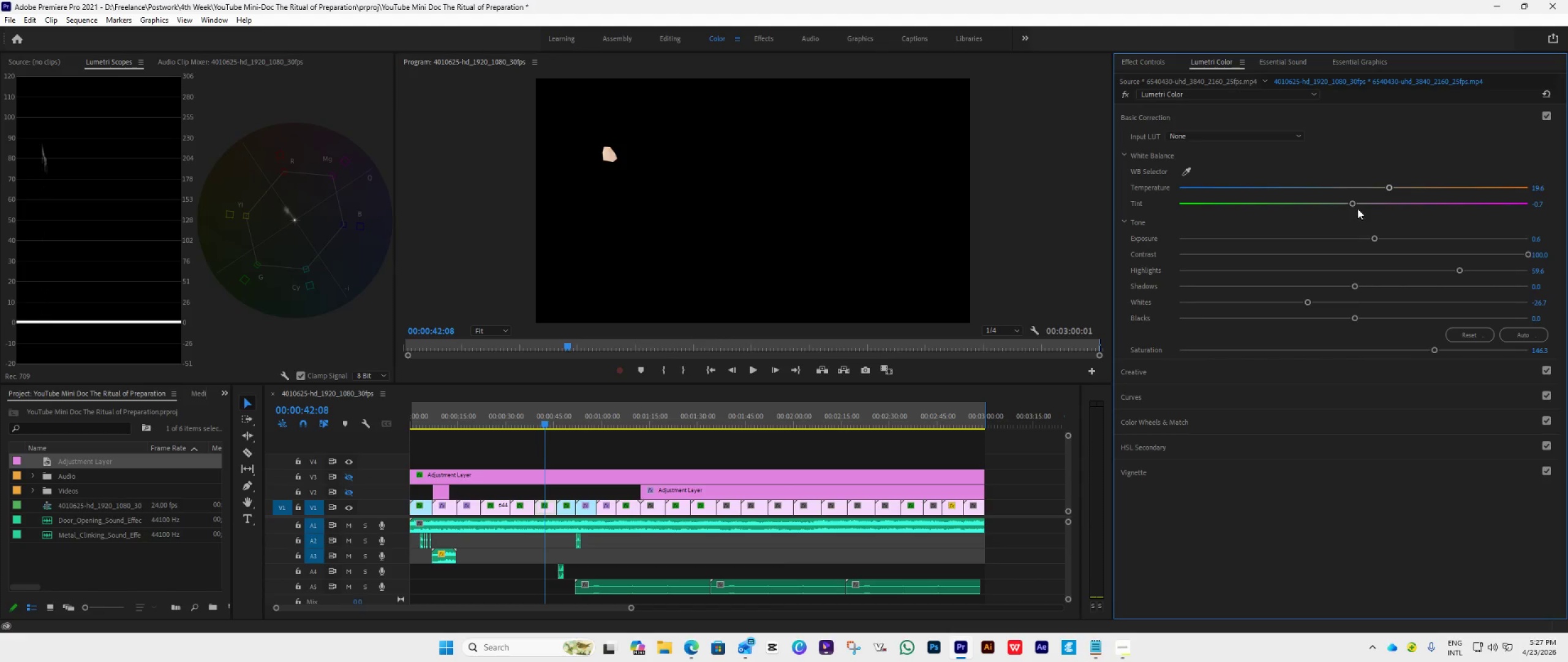 
left_click_drag(start_coordinate=[1352, 204], to_coordinate=[1361, 207])
 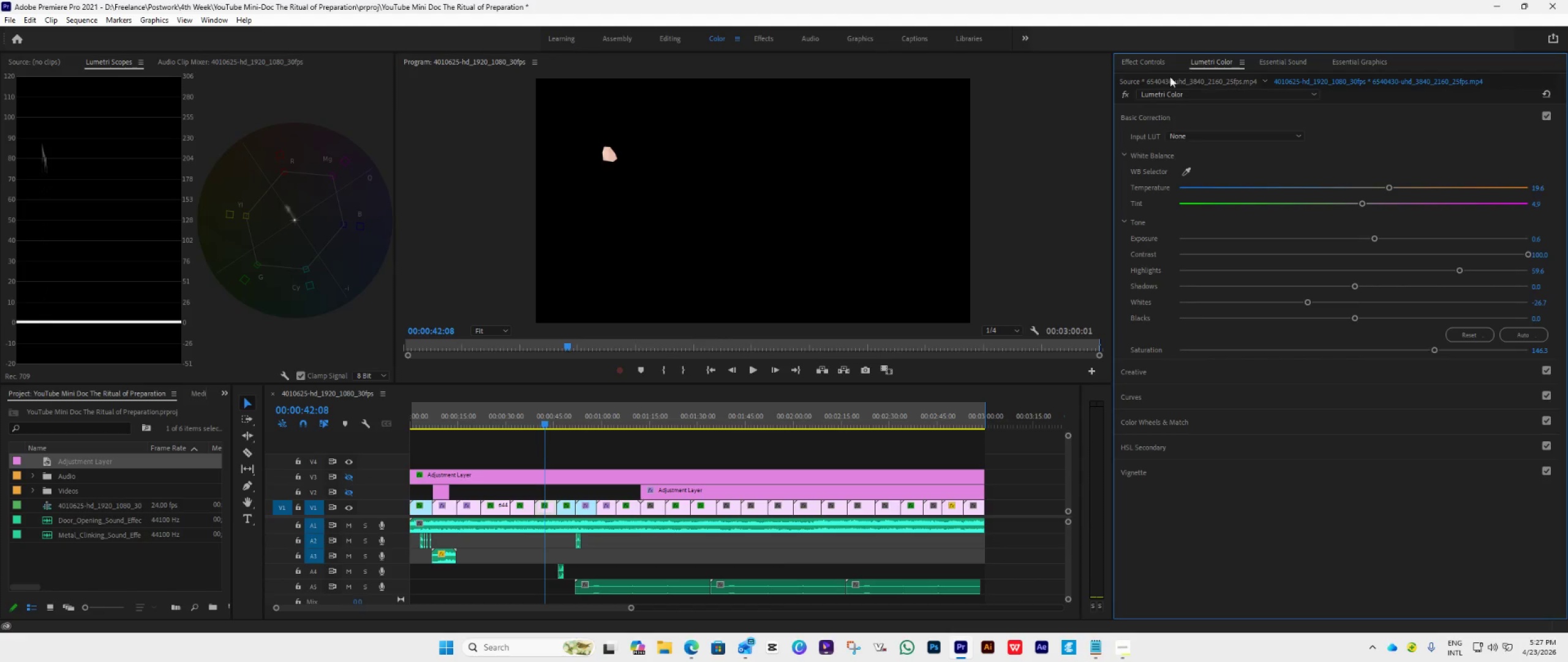 
left_click([1140, 59])
 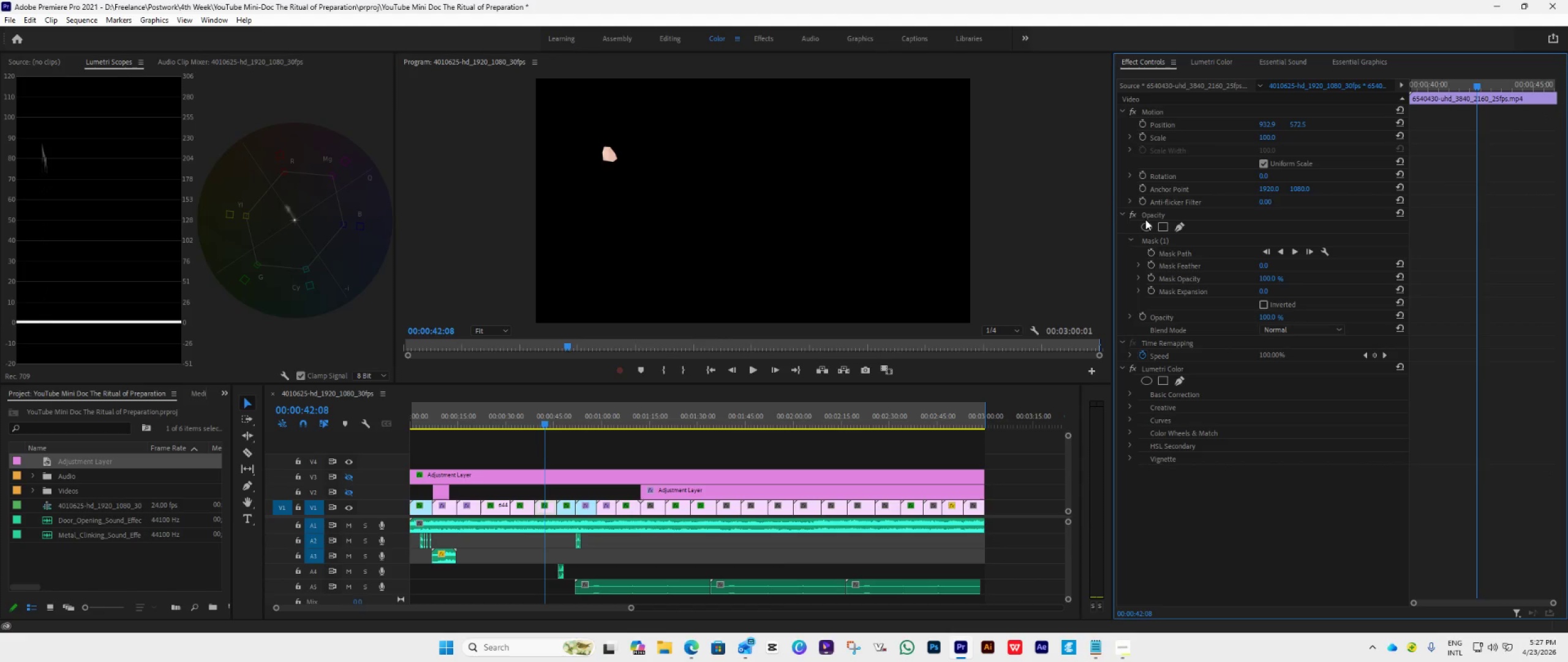 
left_click([1129, 213])
 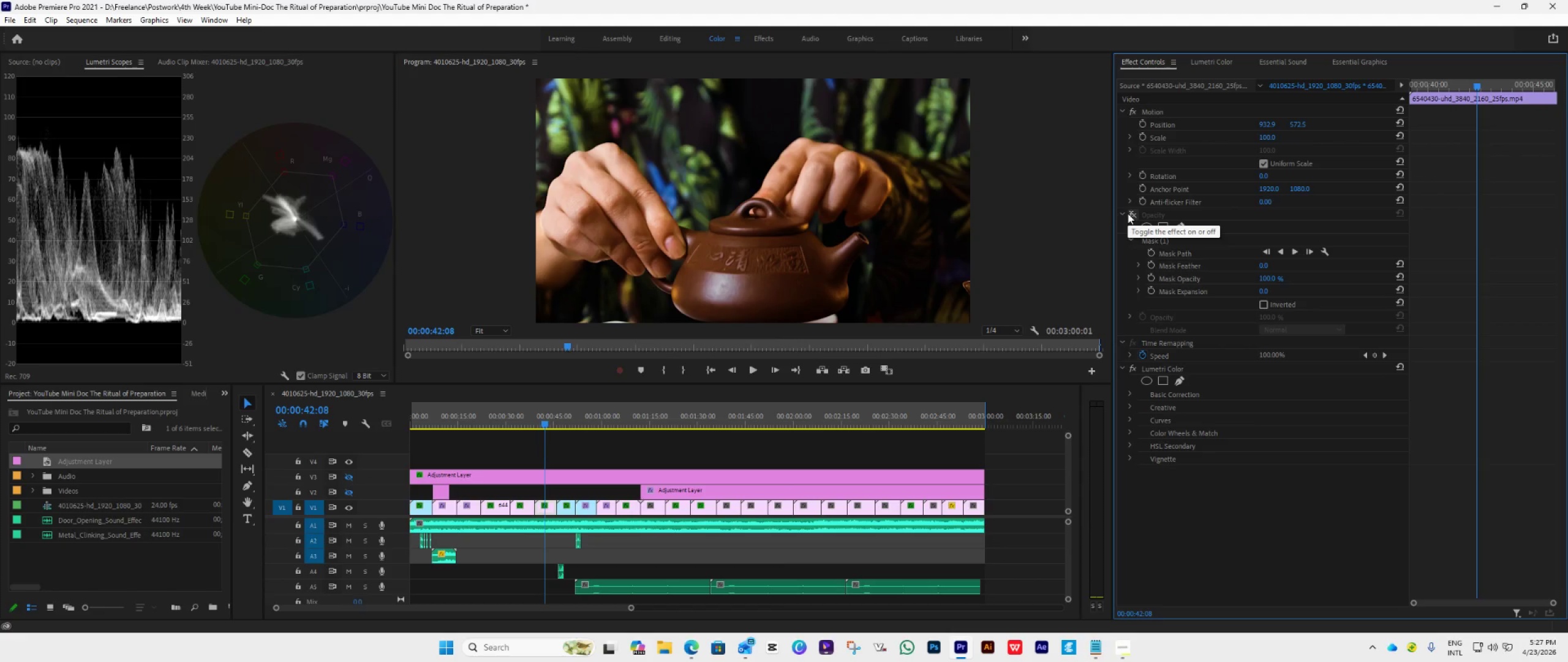 
wait(10.11)
 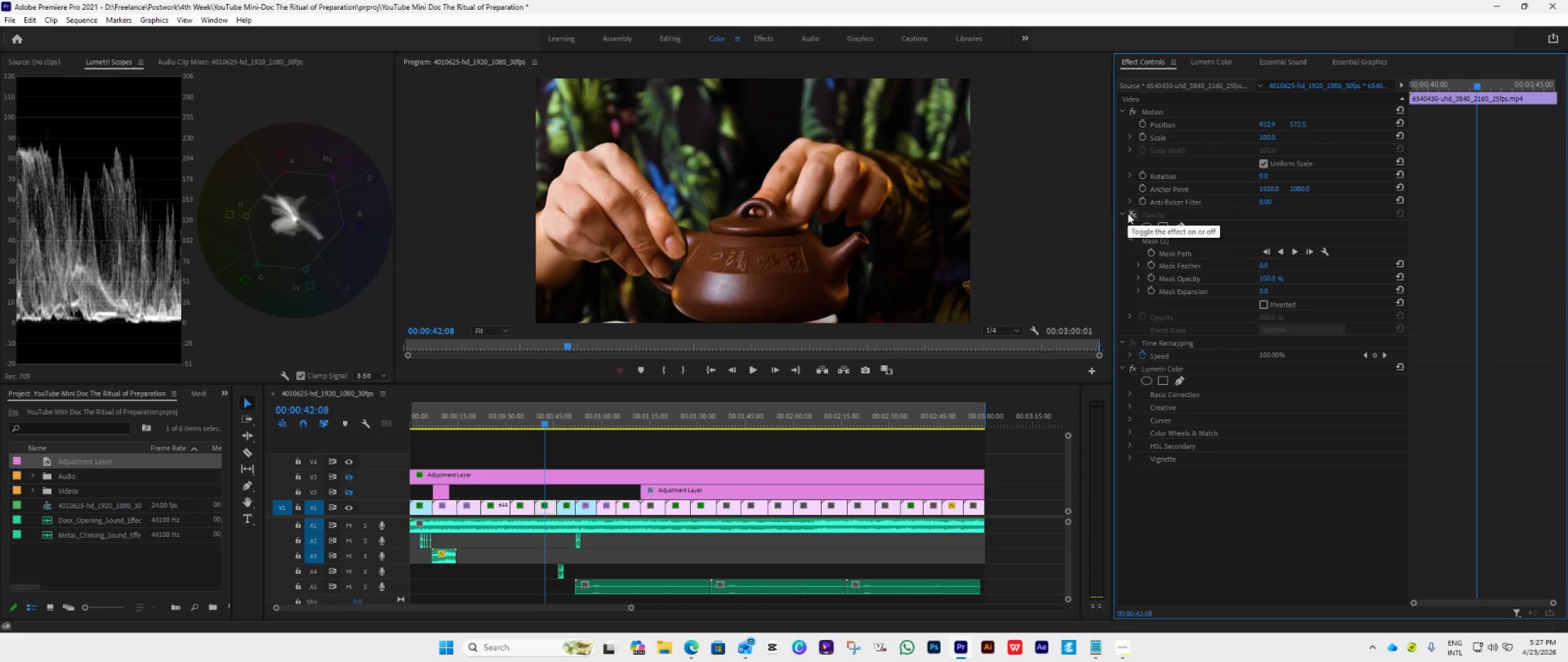 
left_click([1129, 215])
 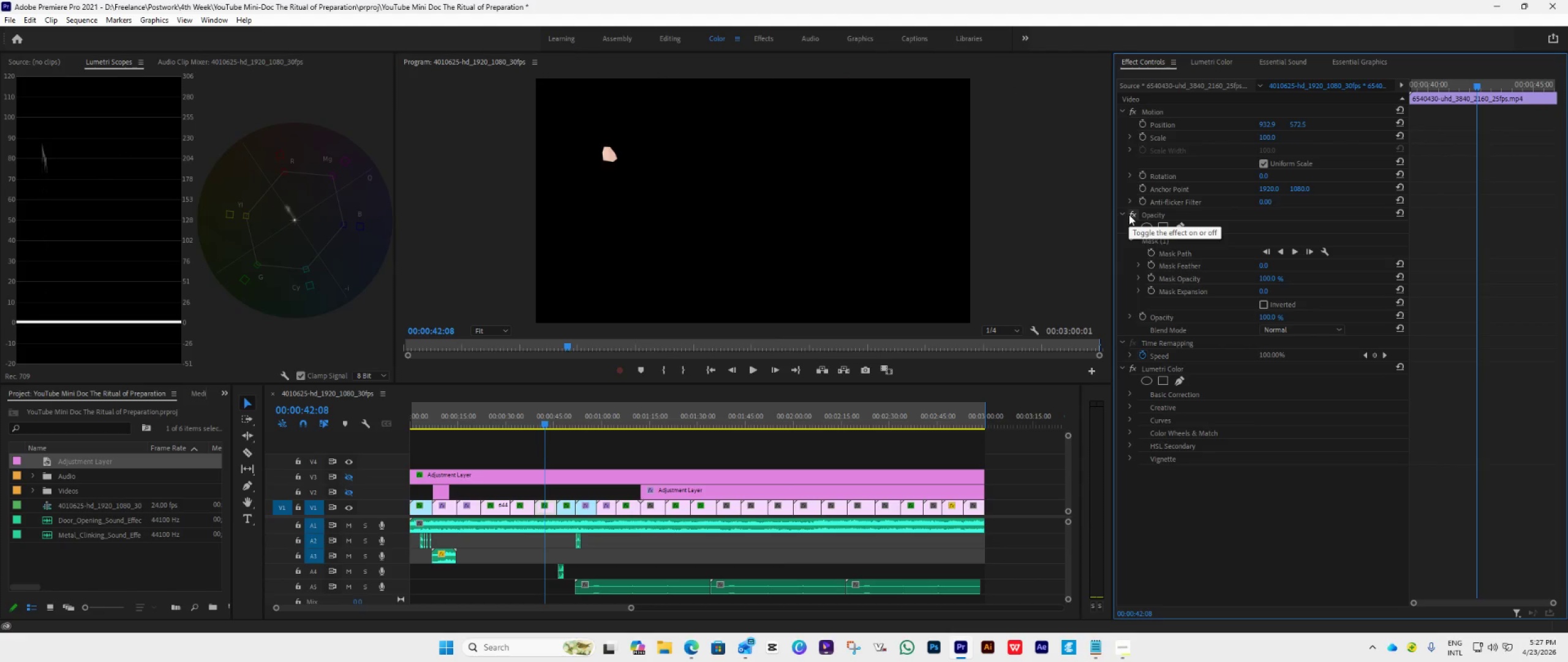 
left_click([1129, 215])
 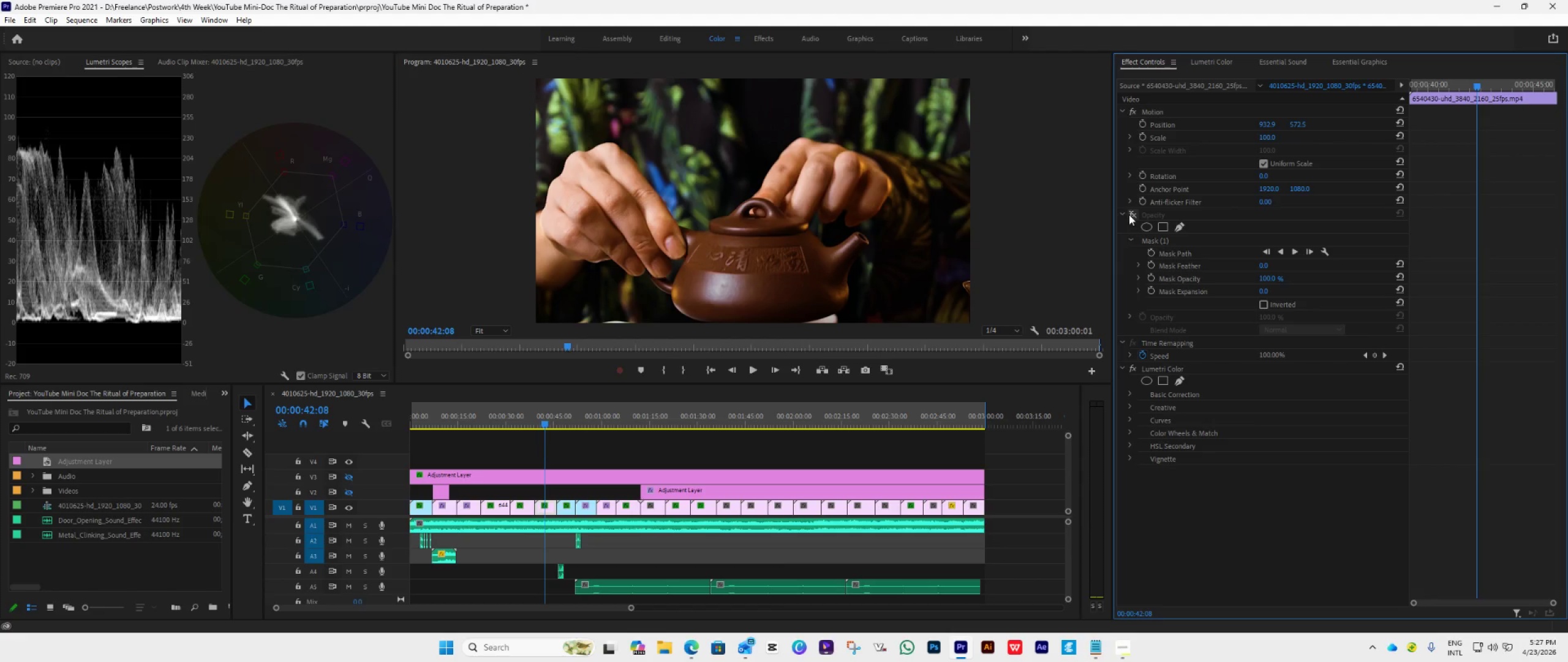 
left_click([1129, 215])
 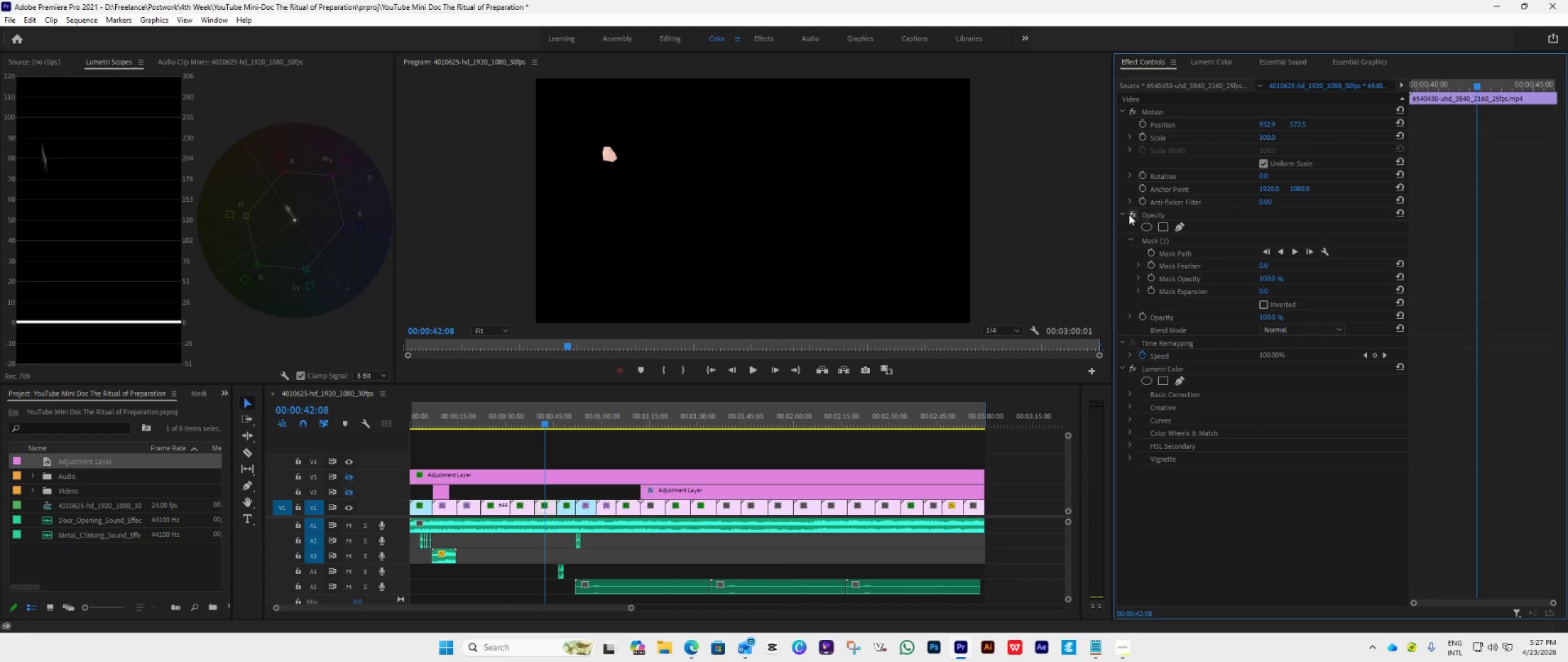 
left_click([1129, 215])
 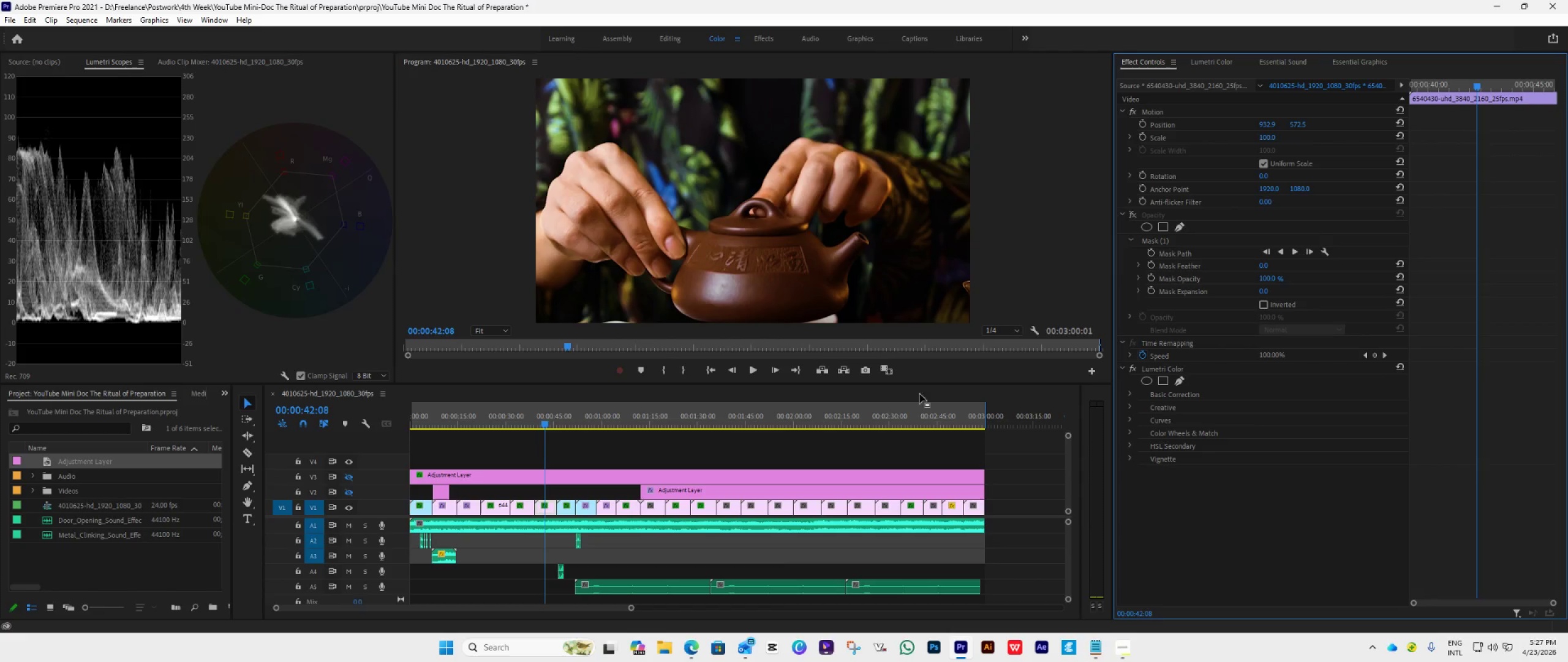 
wait(5.62)
 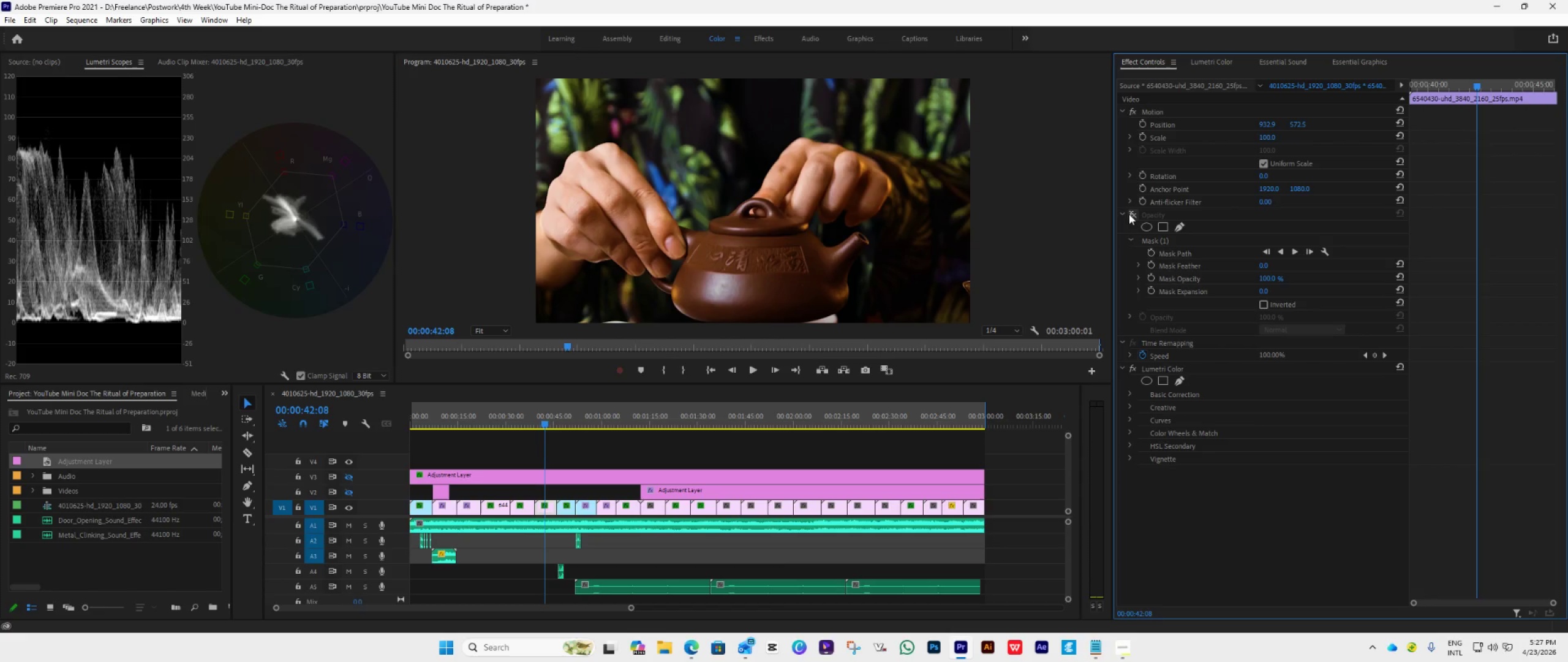 
left_click([889, 368])
 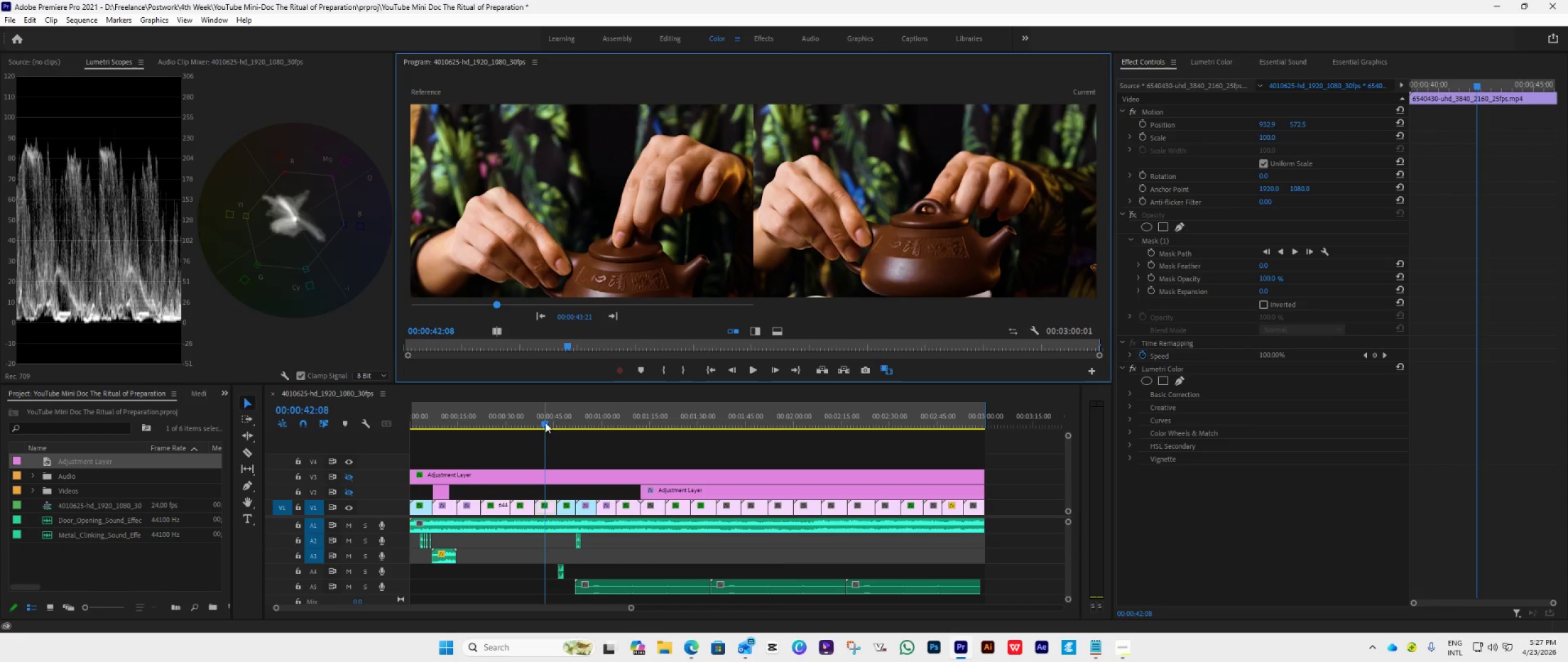 
left_click_drag(start_coordinate=[545, 422], to_coordinate=[709, 417])
 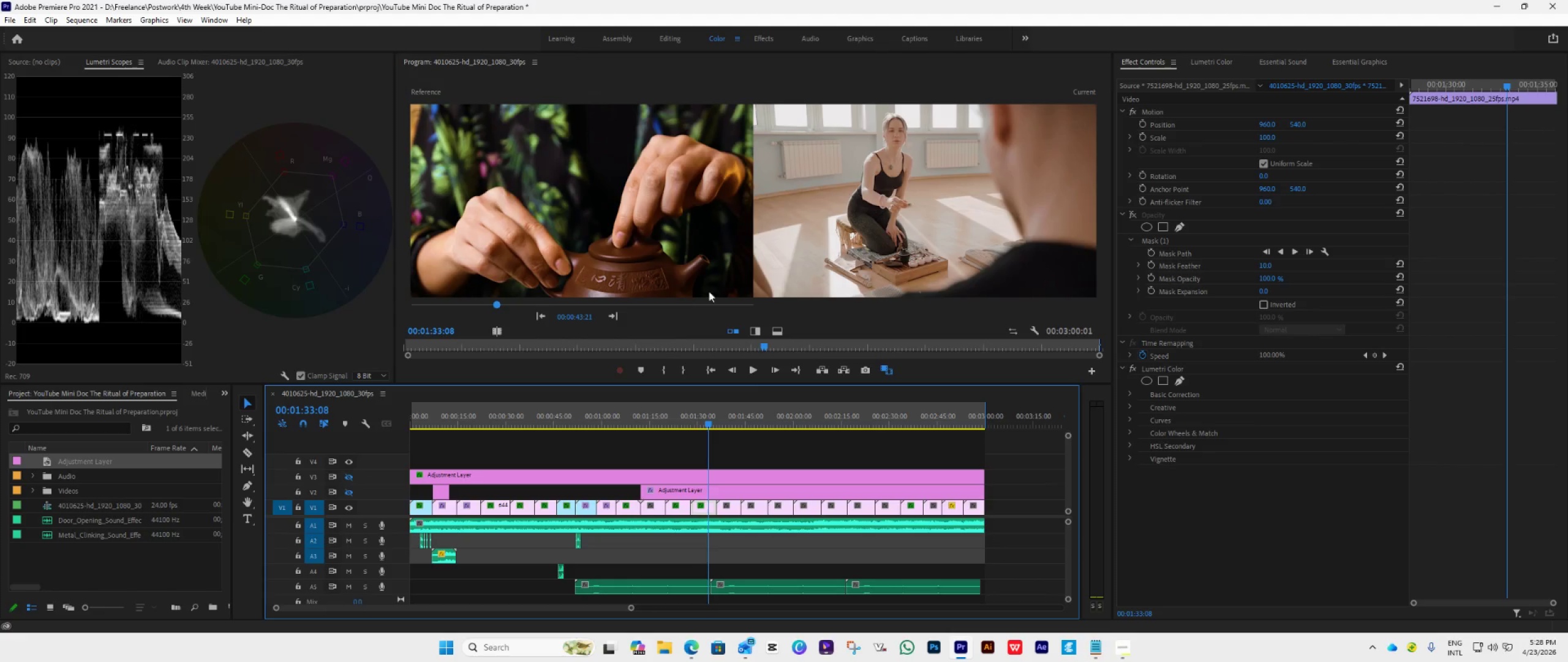 
wait(26.39)
 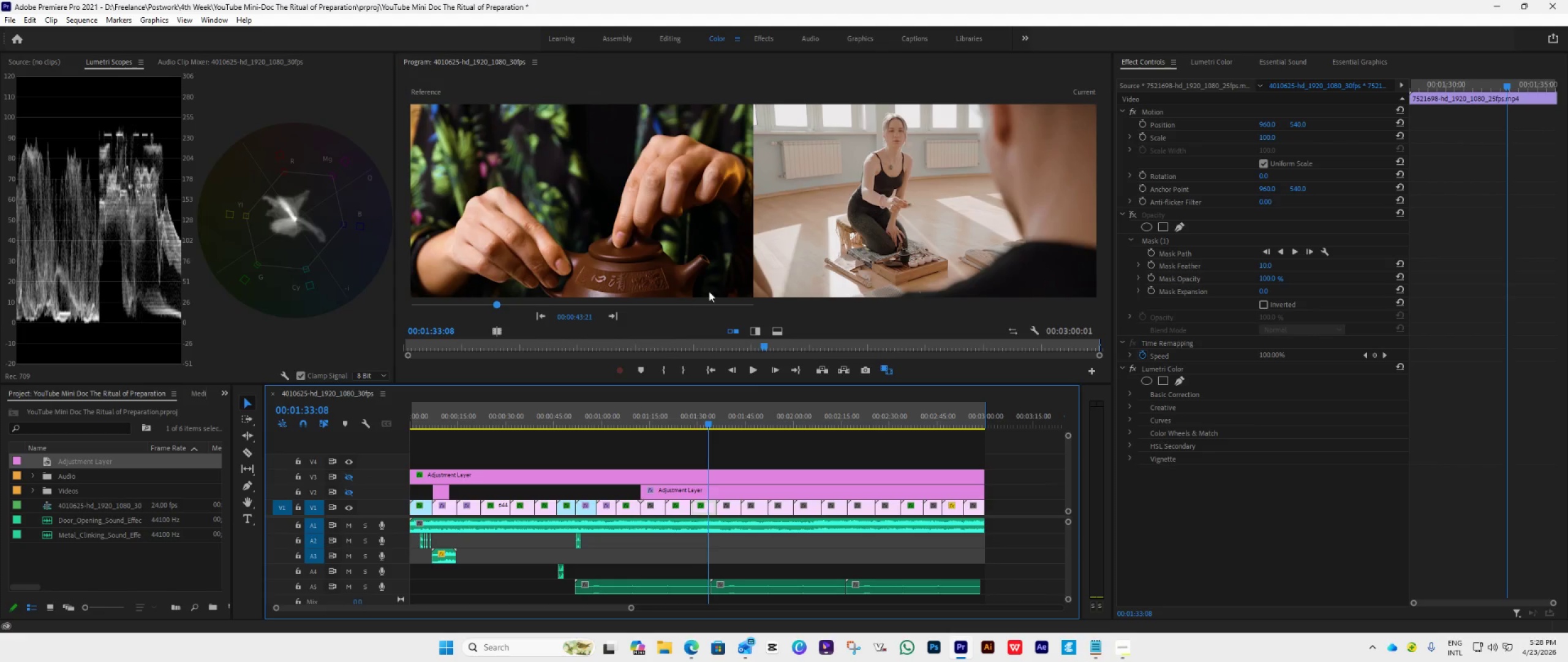 
left_click([1213, 67])
 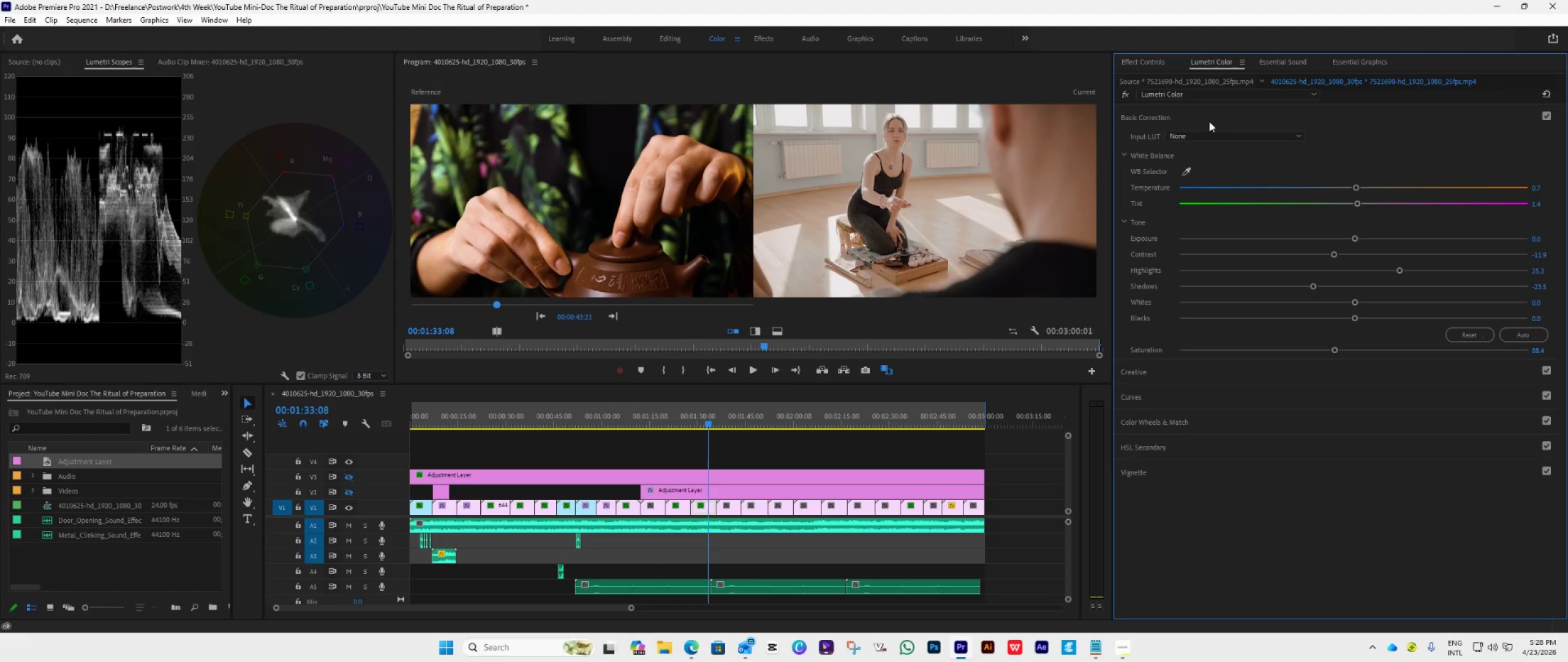 
left_click([1210, 112])
 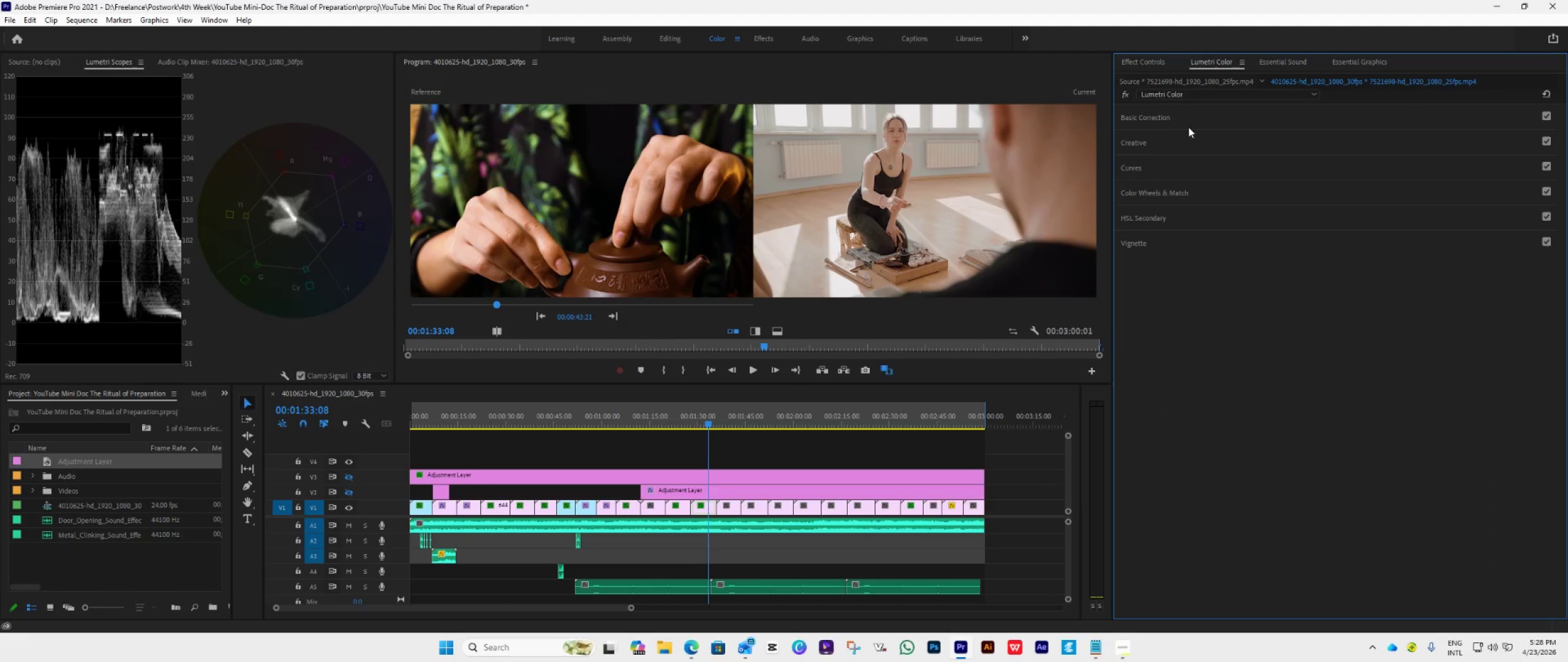 
left_click([1200, 112])
 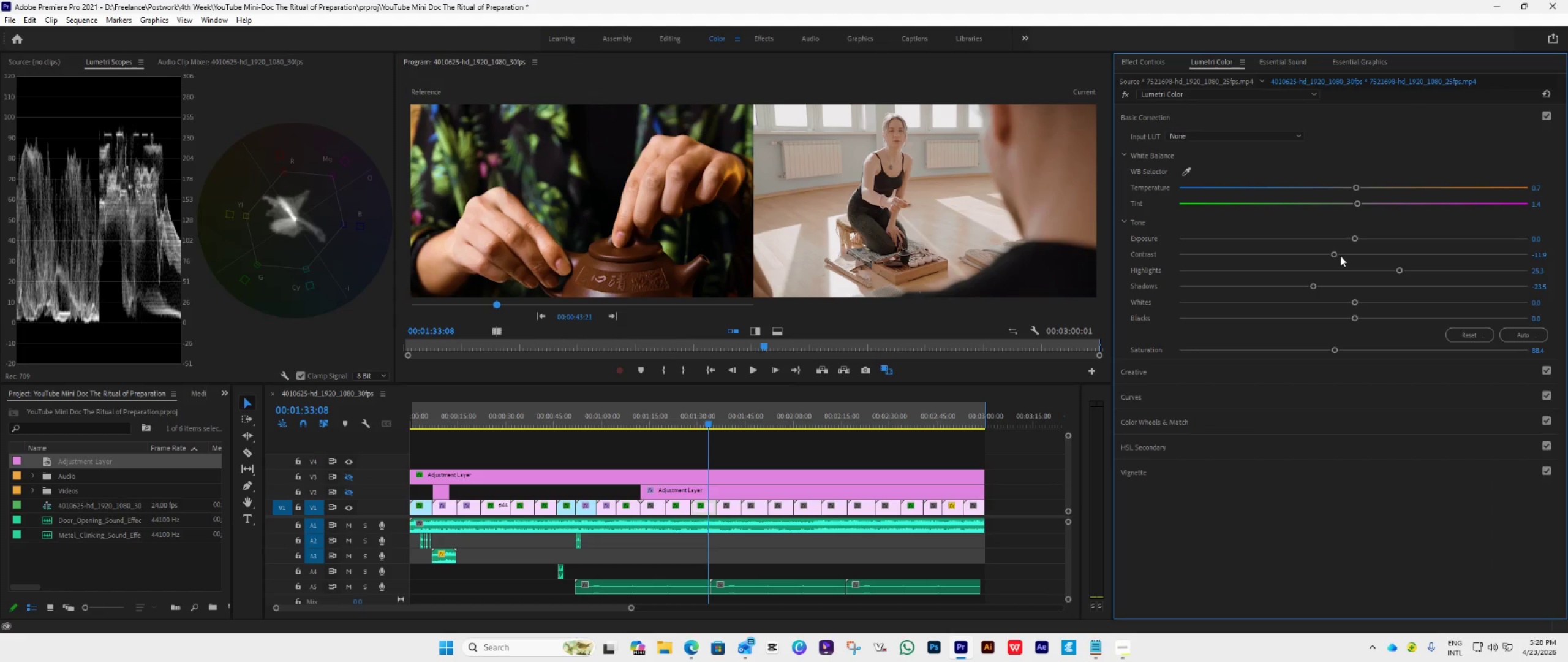 
left_click_drag(start_coordinate=[1338, 253], to_coordinate=[1462, 281])
 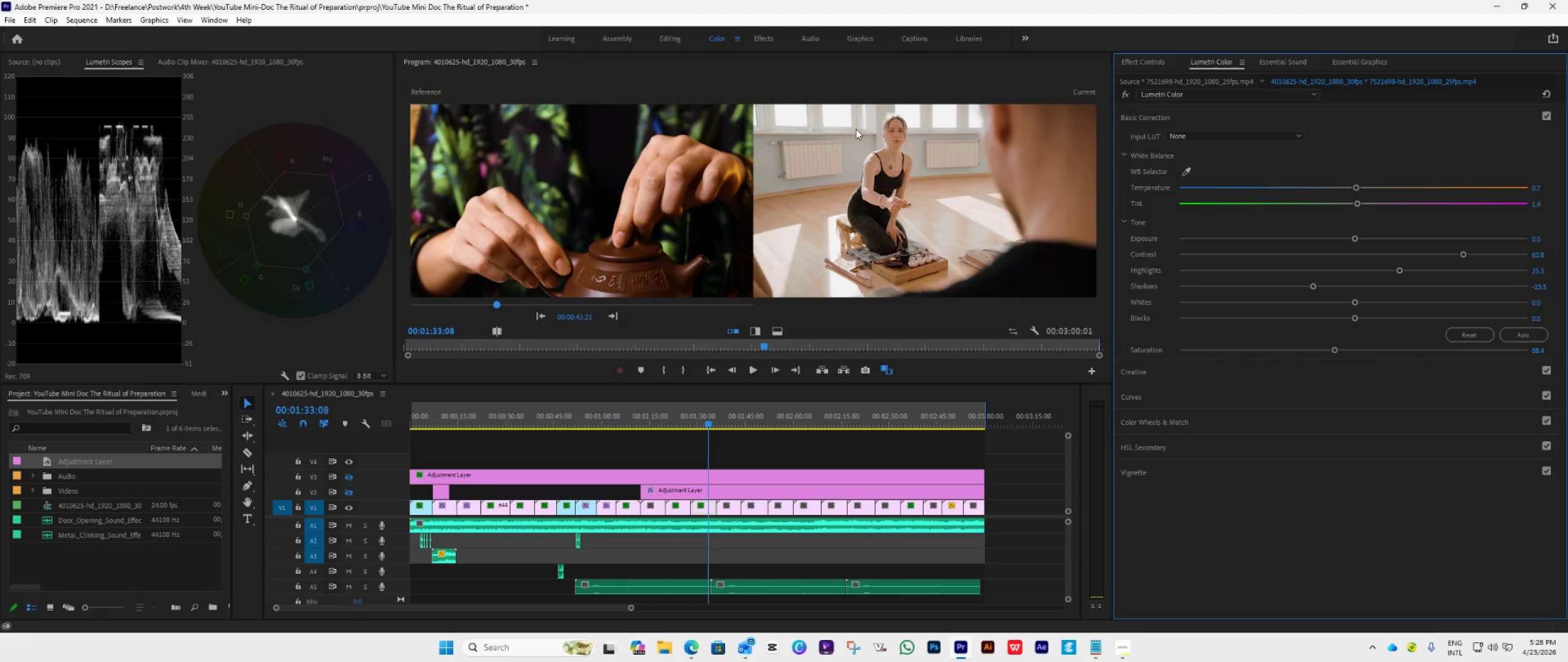 
wait(11.53)
 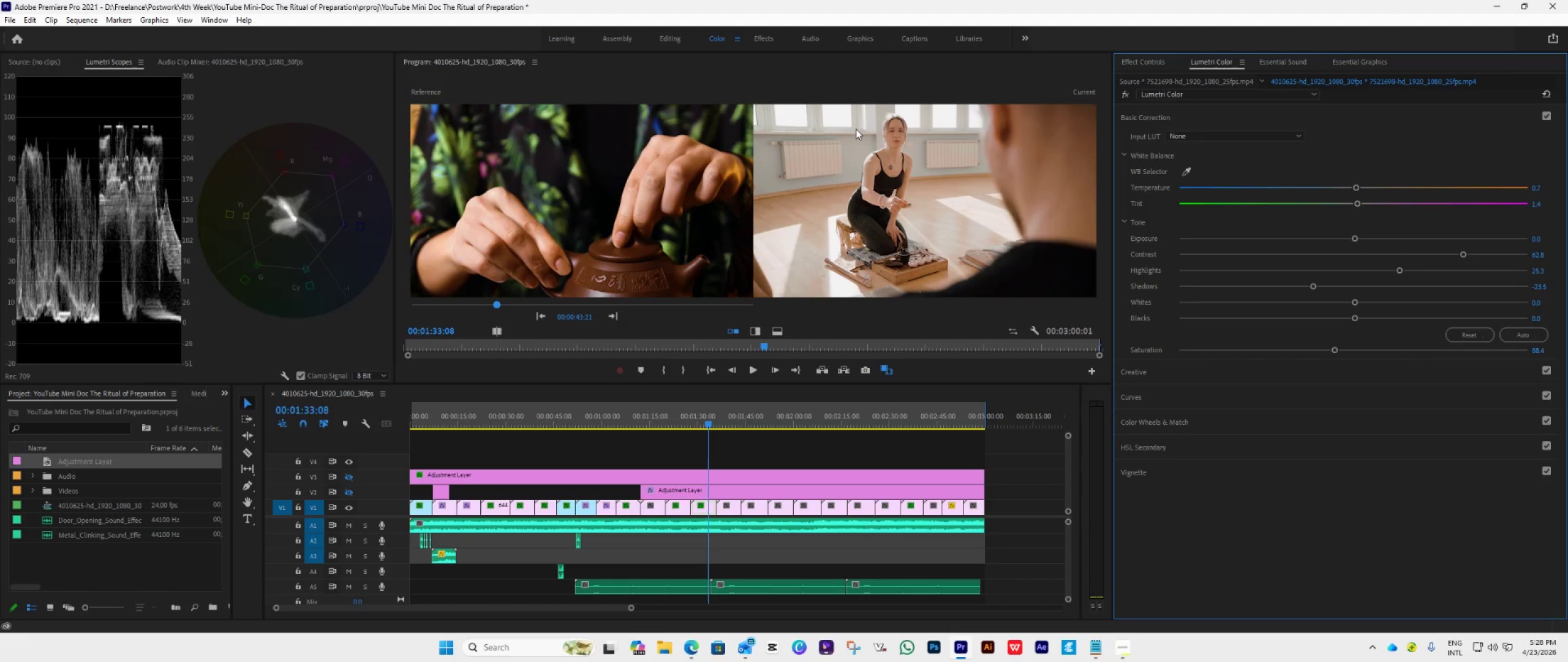 
left_click_drag(start_coordinate=[1331, 349], to_coordinate=[1372, 369])
 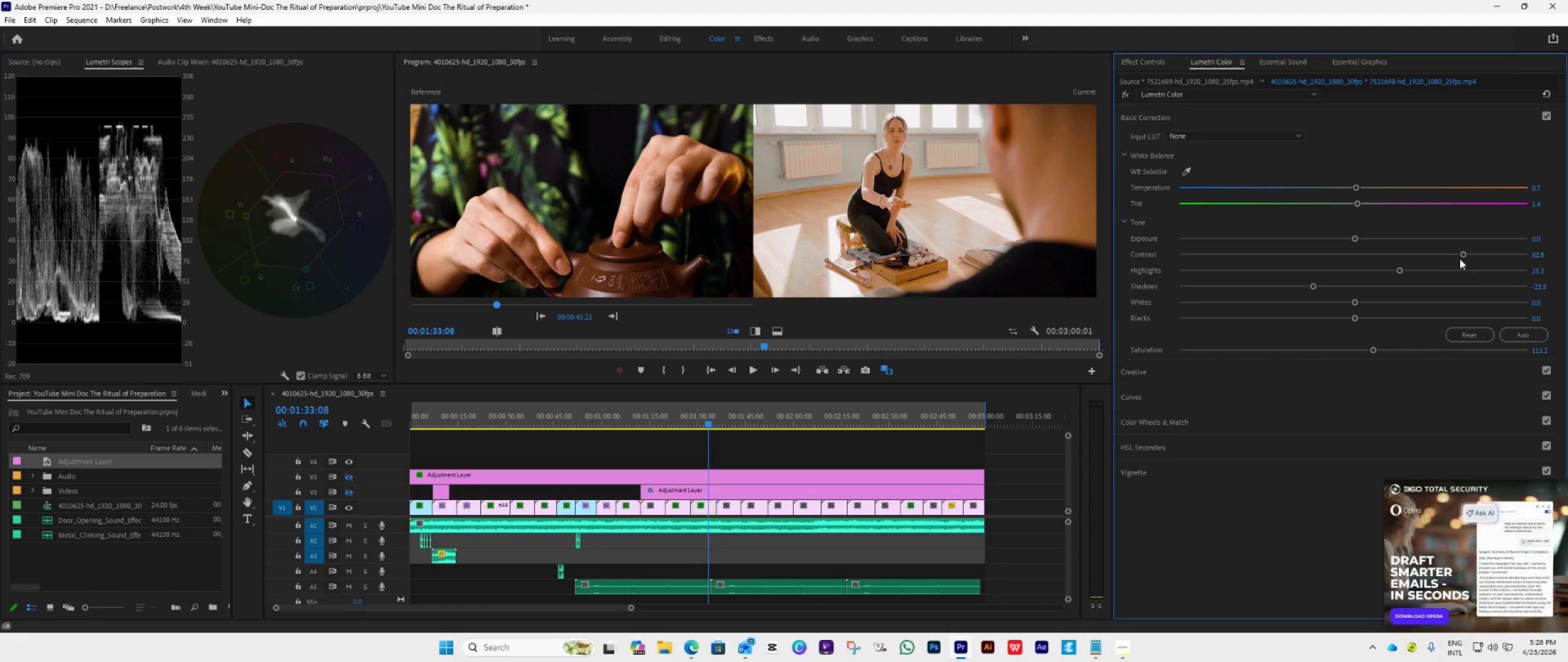 
left_click_drag(start_coordinate=[1460, 256], to_coordinate=[1415, 278])
 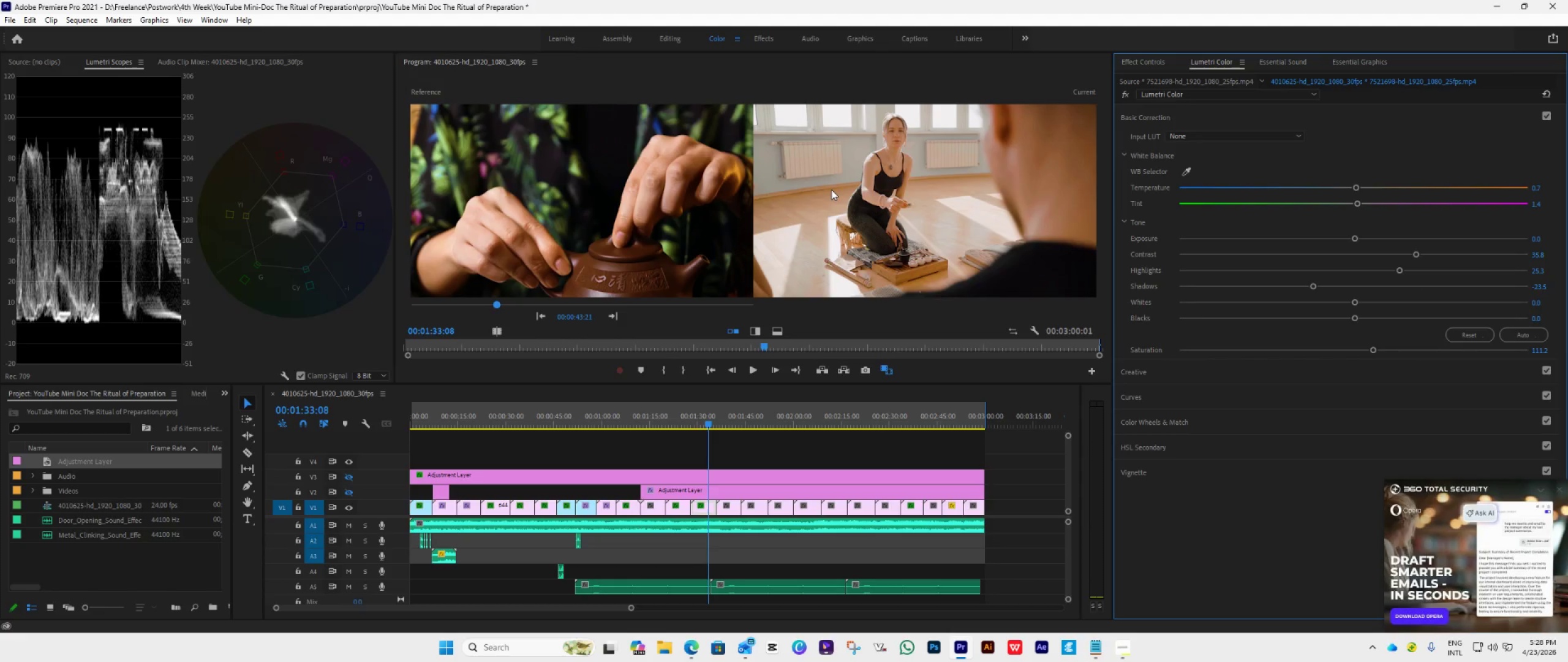 
wait(8.7)
 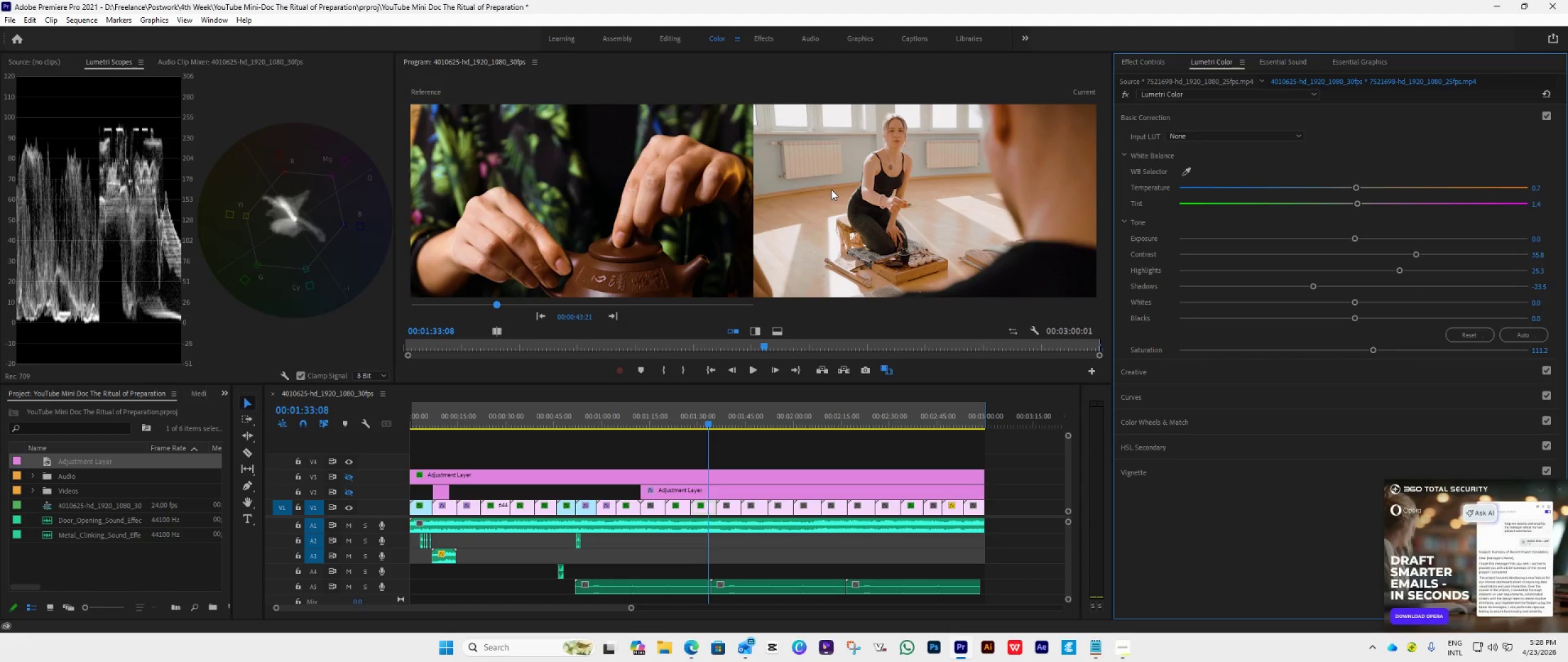 
left_click_drag(start_coordinate=[1415, 253], to_coordinate=[1419, 256])
 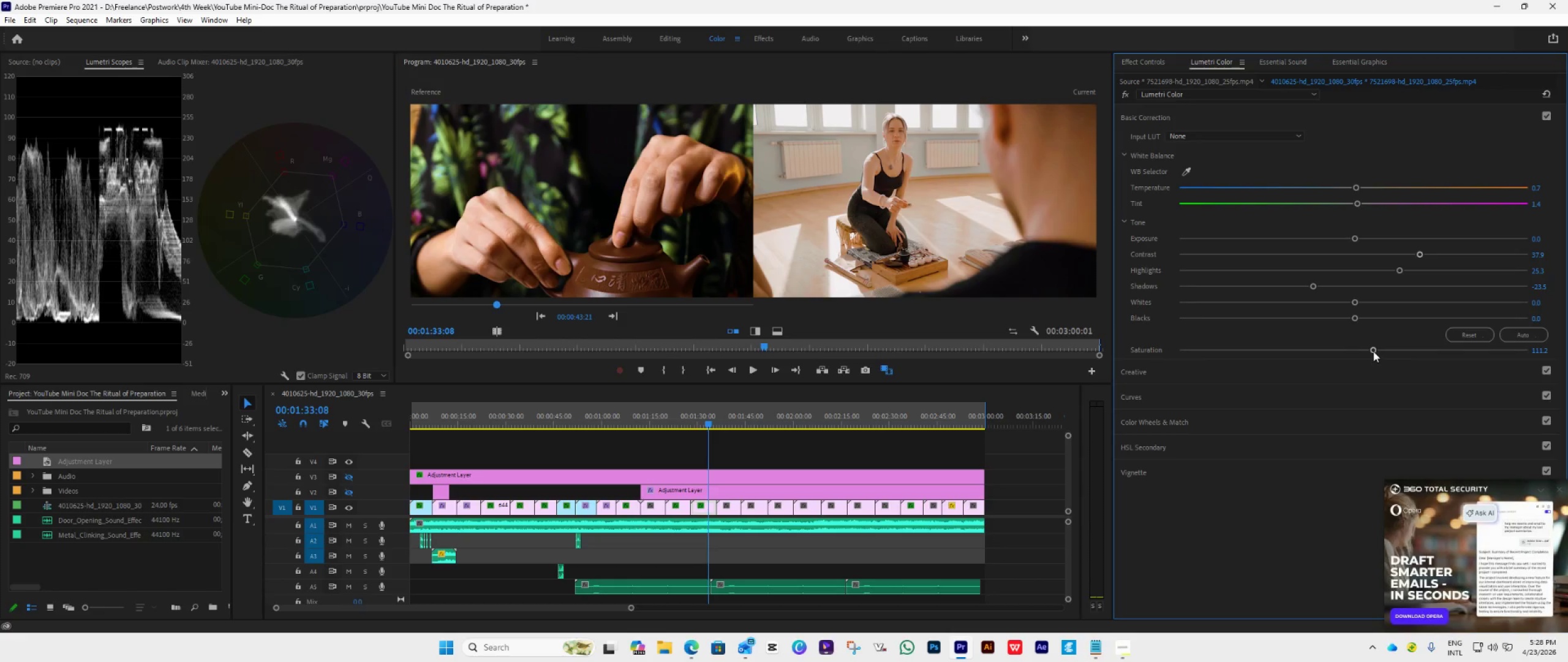 
left_click_drag(start_coordinate=[1373, 351], to_coordinate=[1378, 352])
 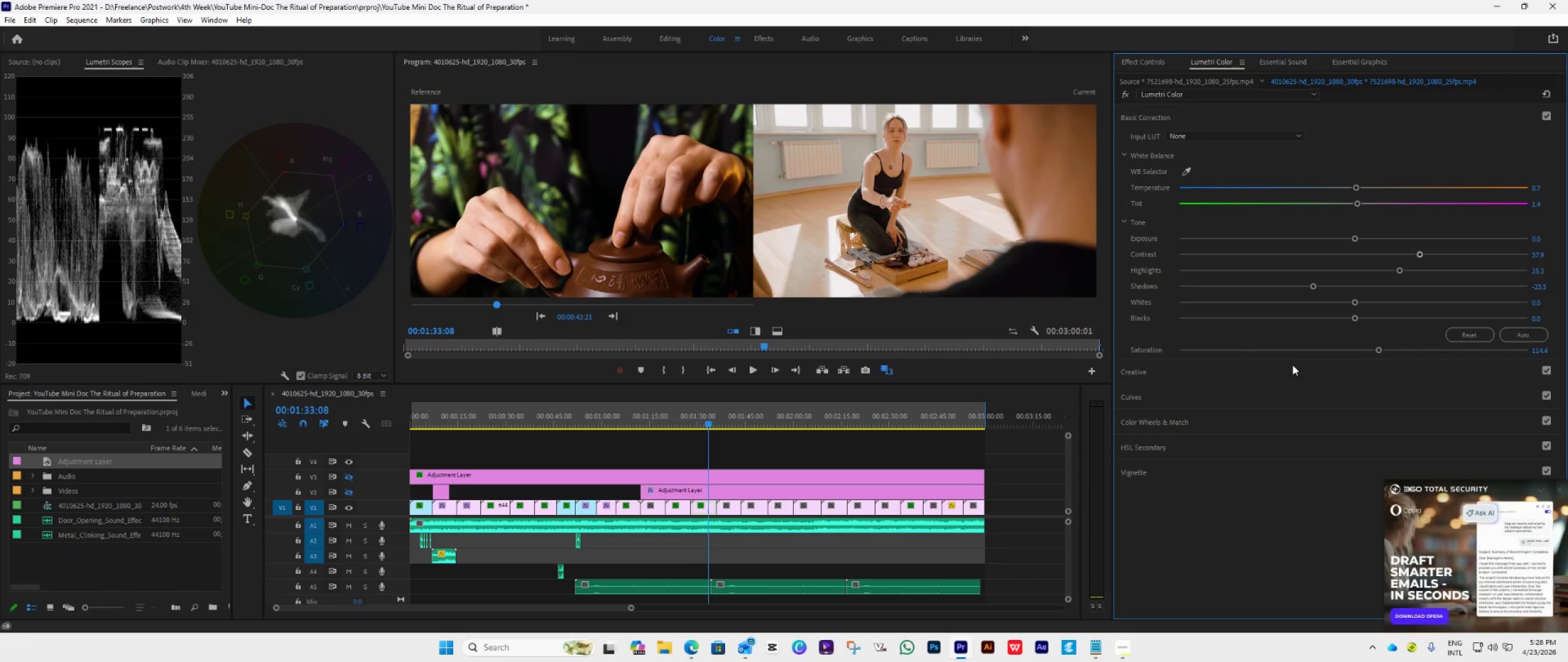 
wait(5.27)
 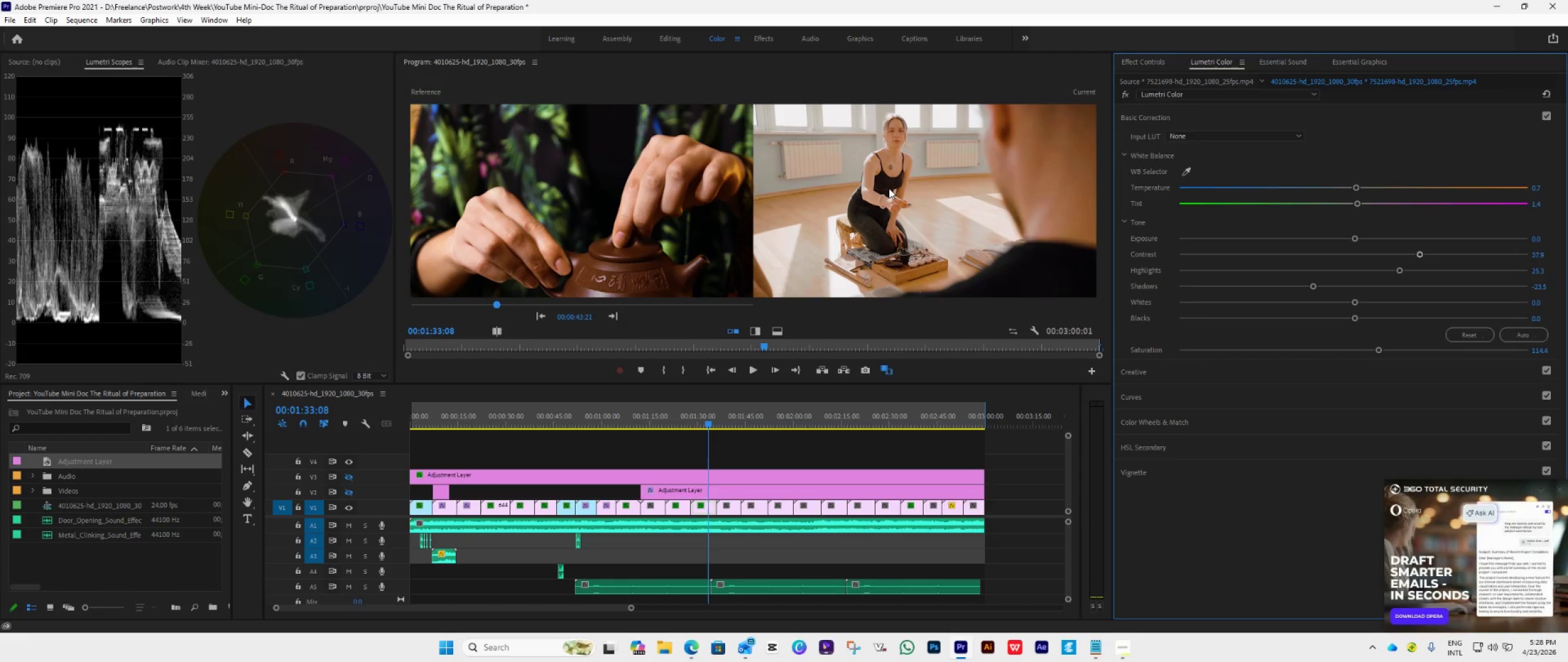 
left_click_drag(start_coordinate=[1379, 349], to_coordinate=[1384, 351])
 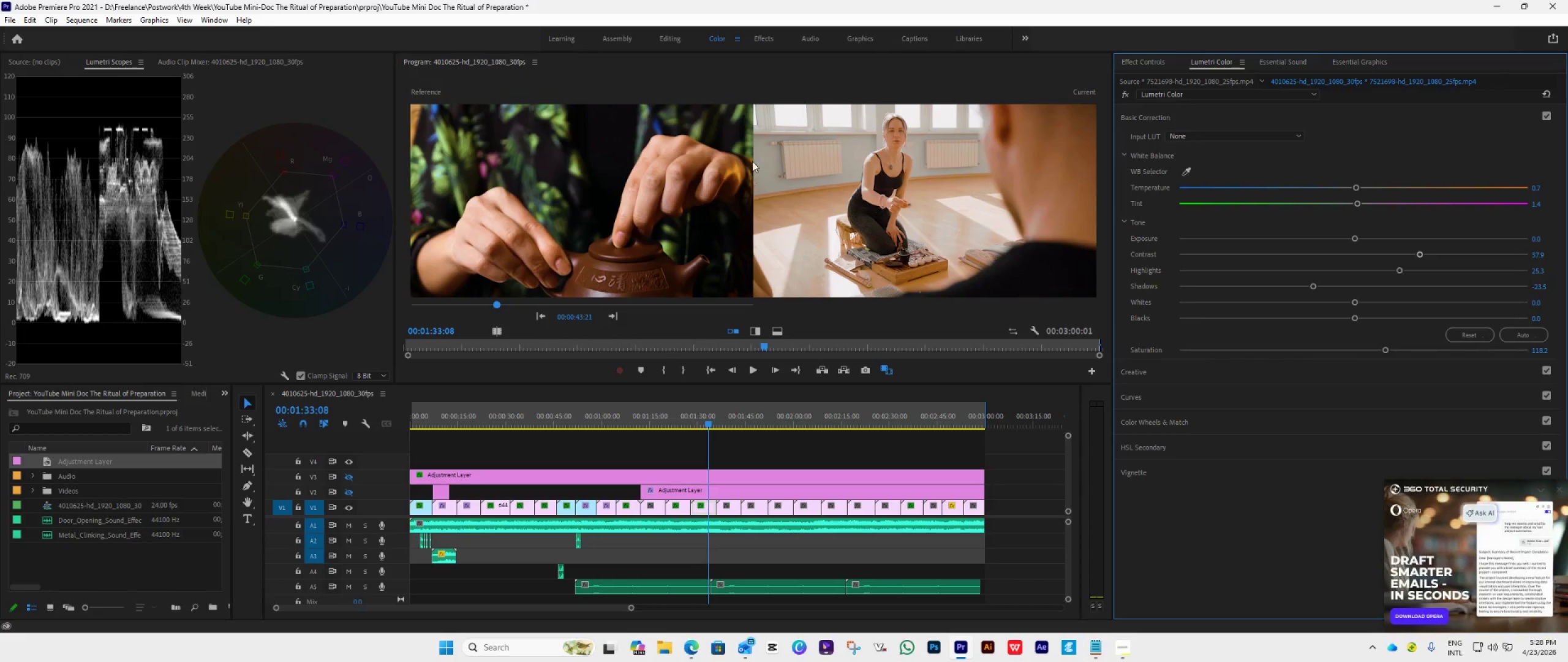 
left_click([1384, 351])
 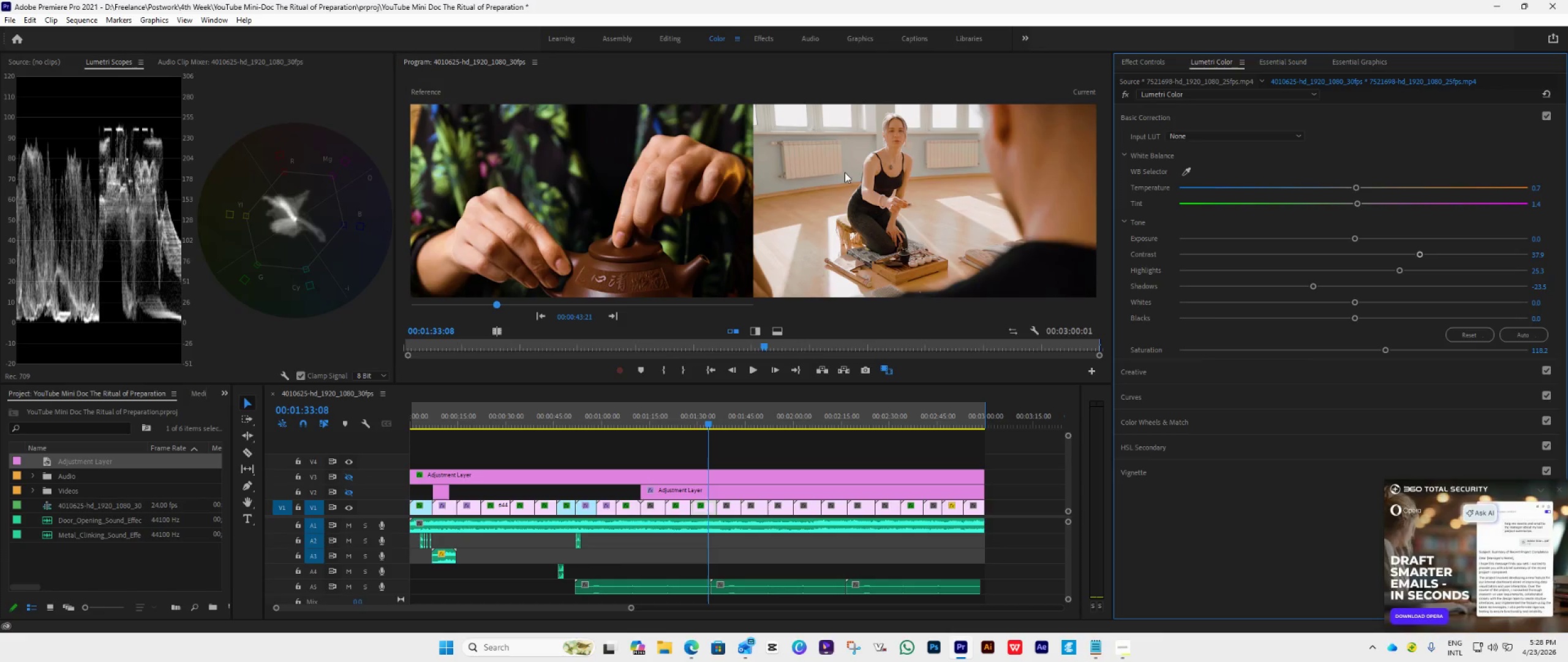 
left_click([1158, 59])
 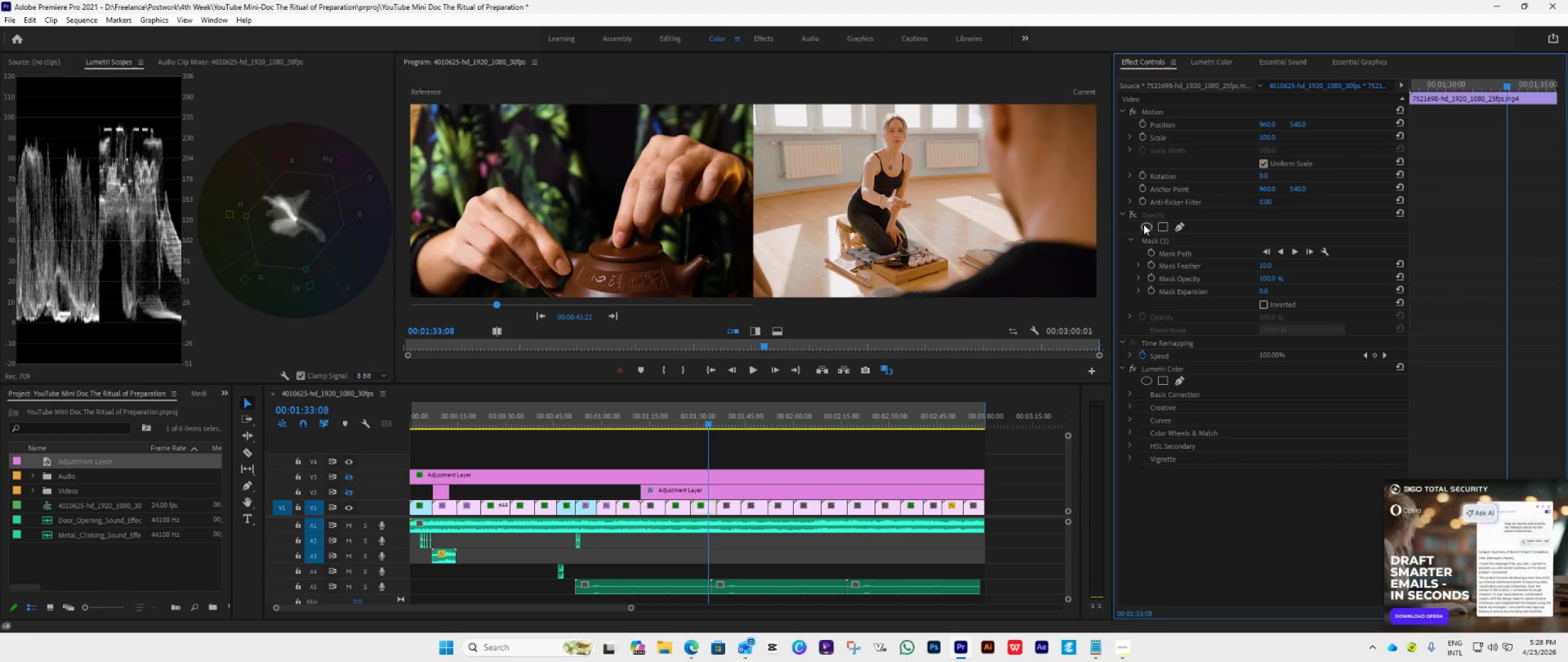 
left_click([1133, 215])
 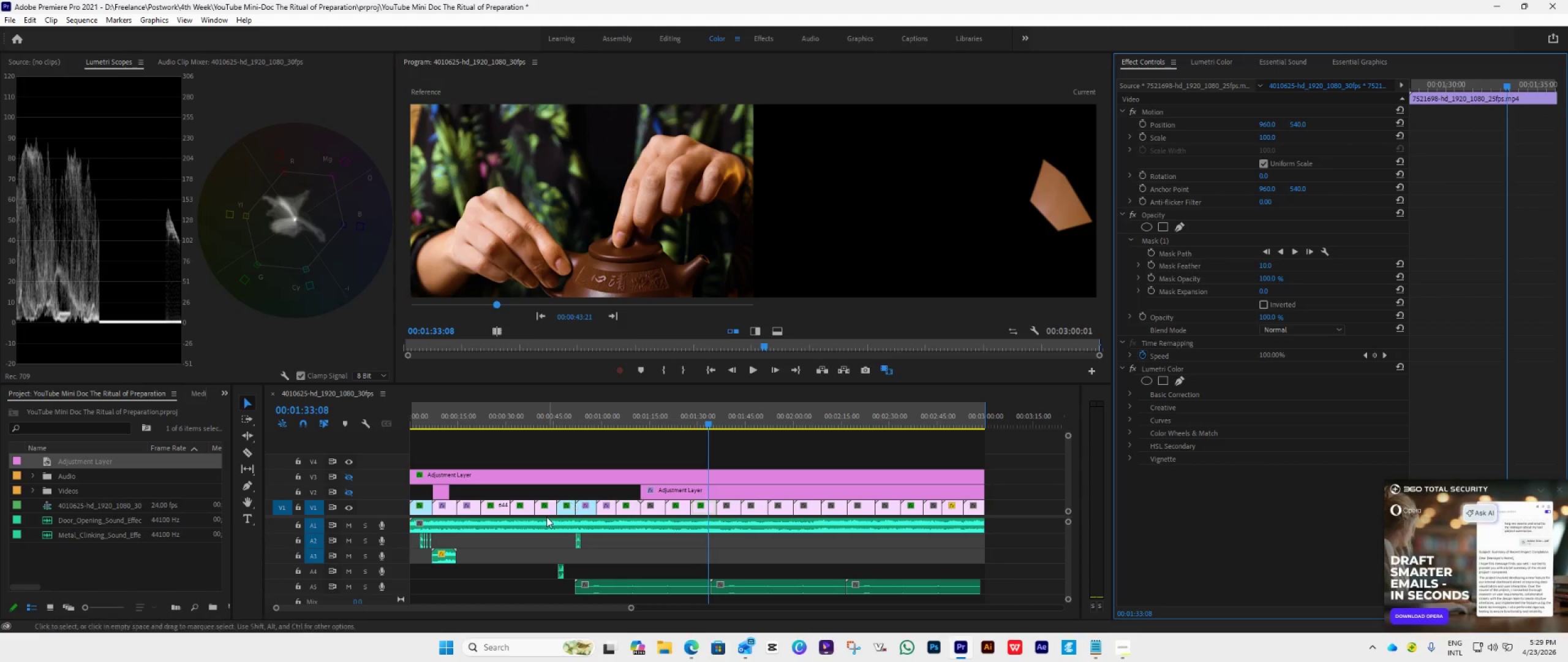 
wait(5.66)
 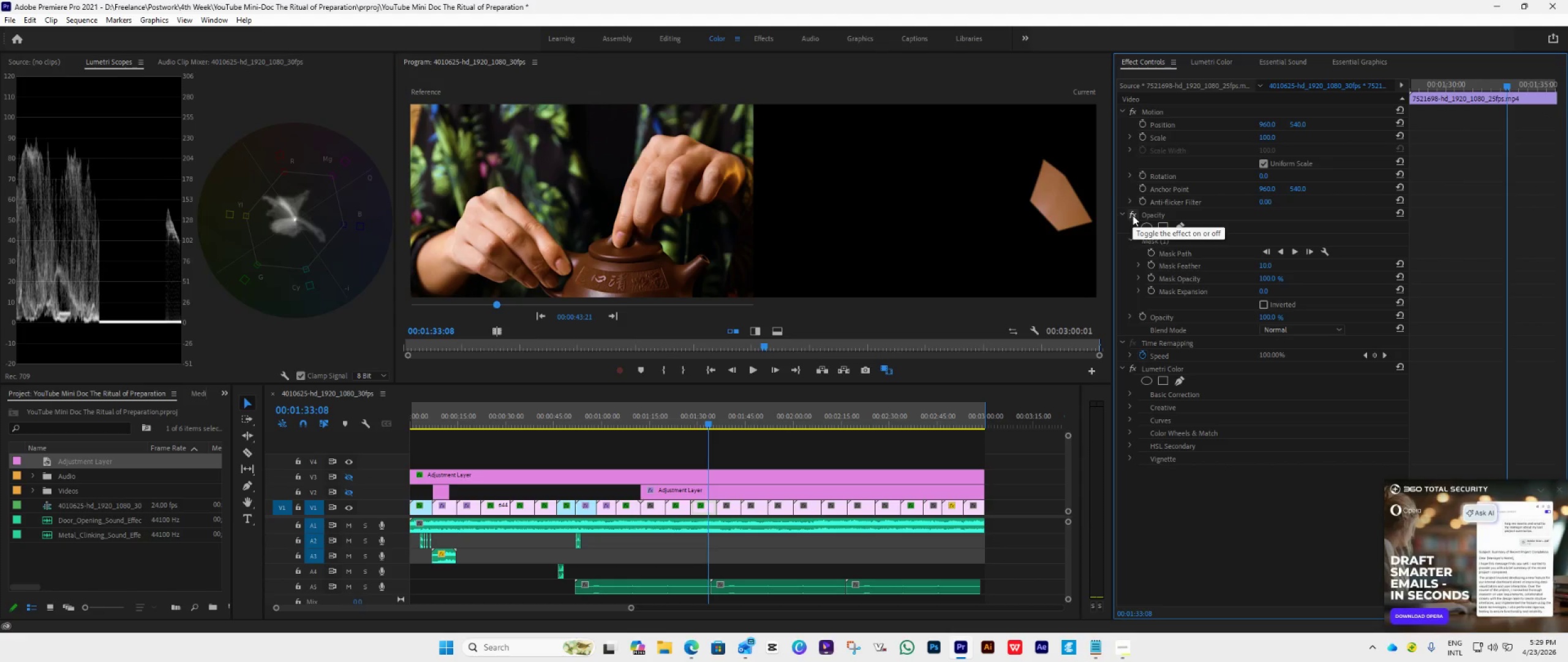 
left_click([567, 510])
 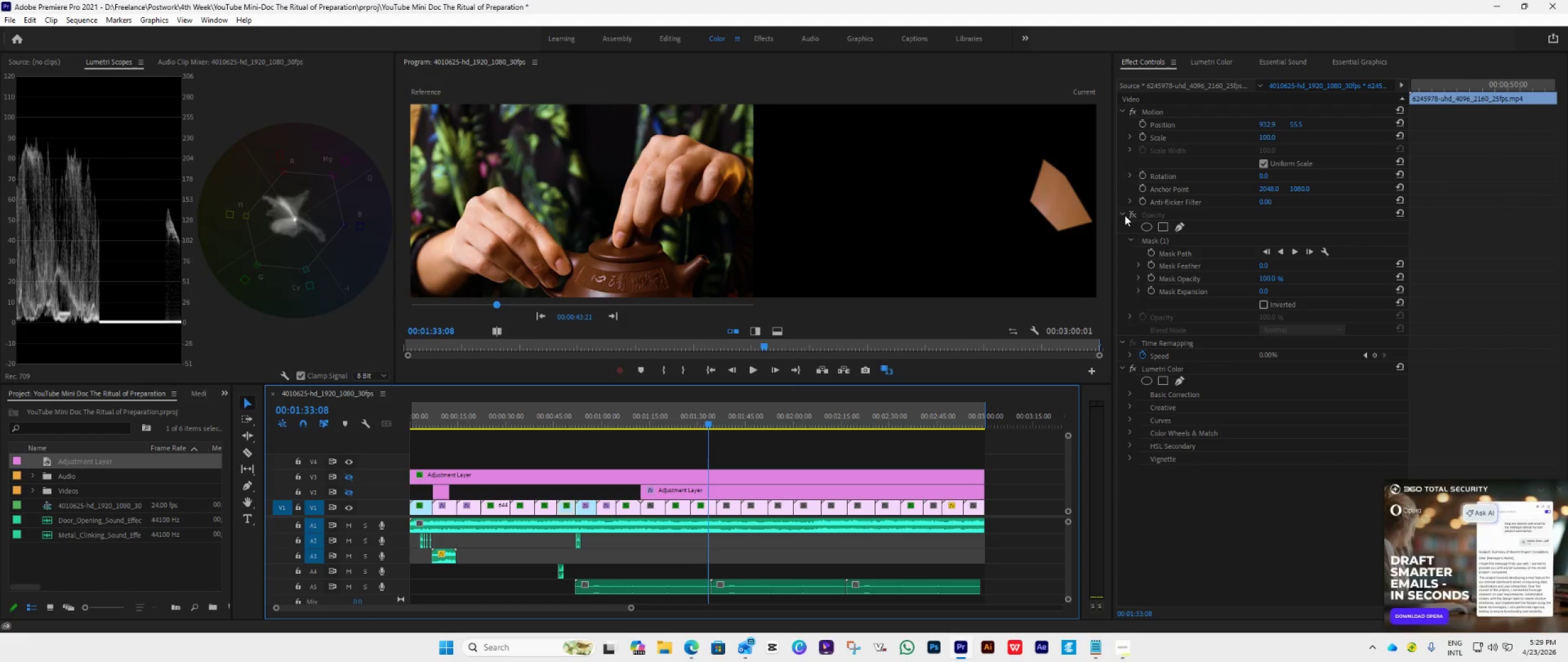 
left_click([1133, 215])
 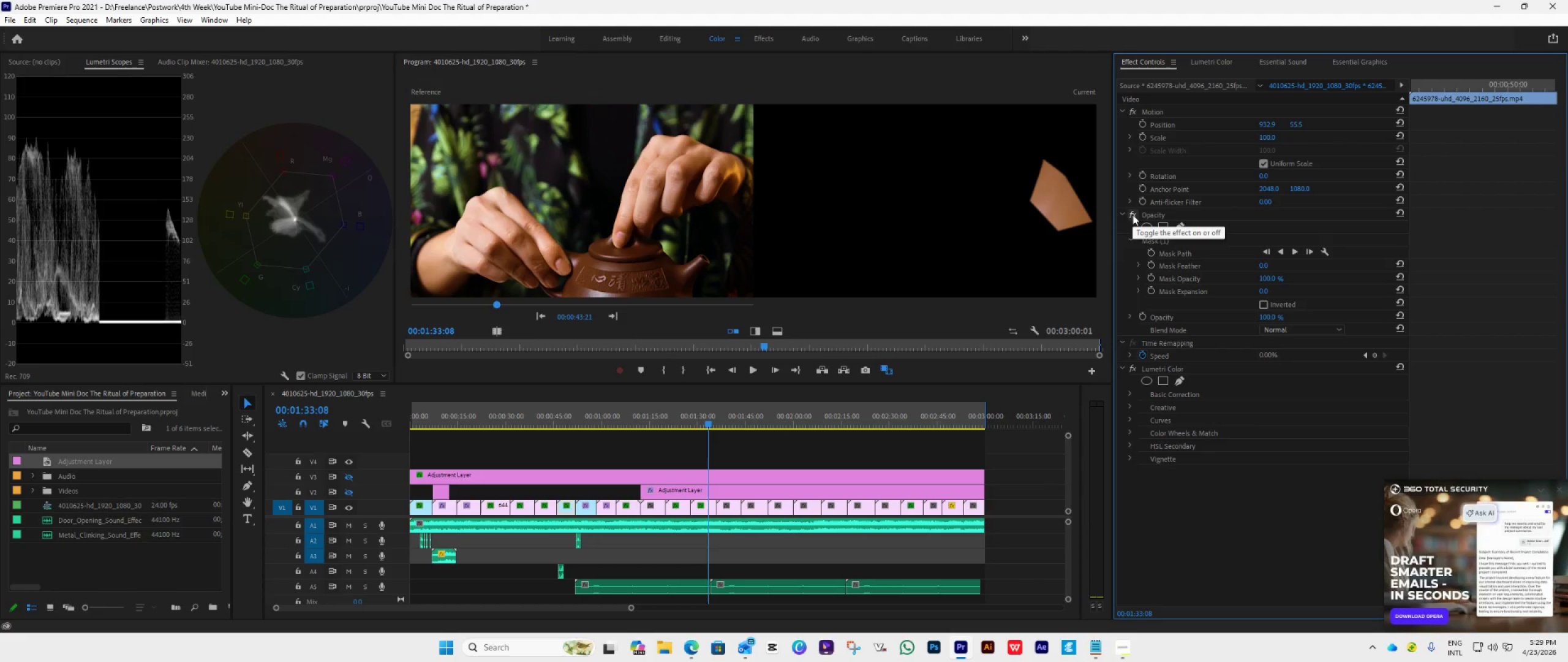 
left_click([1133, 215])
 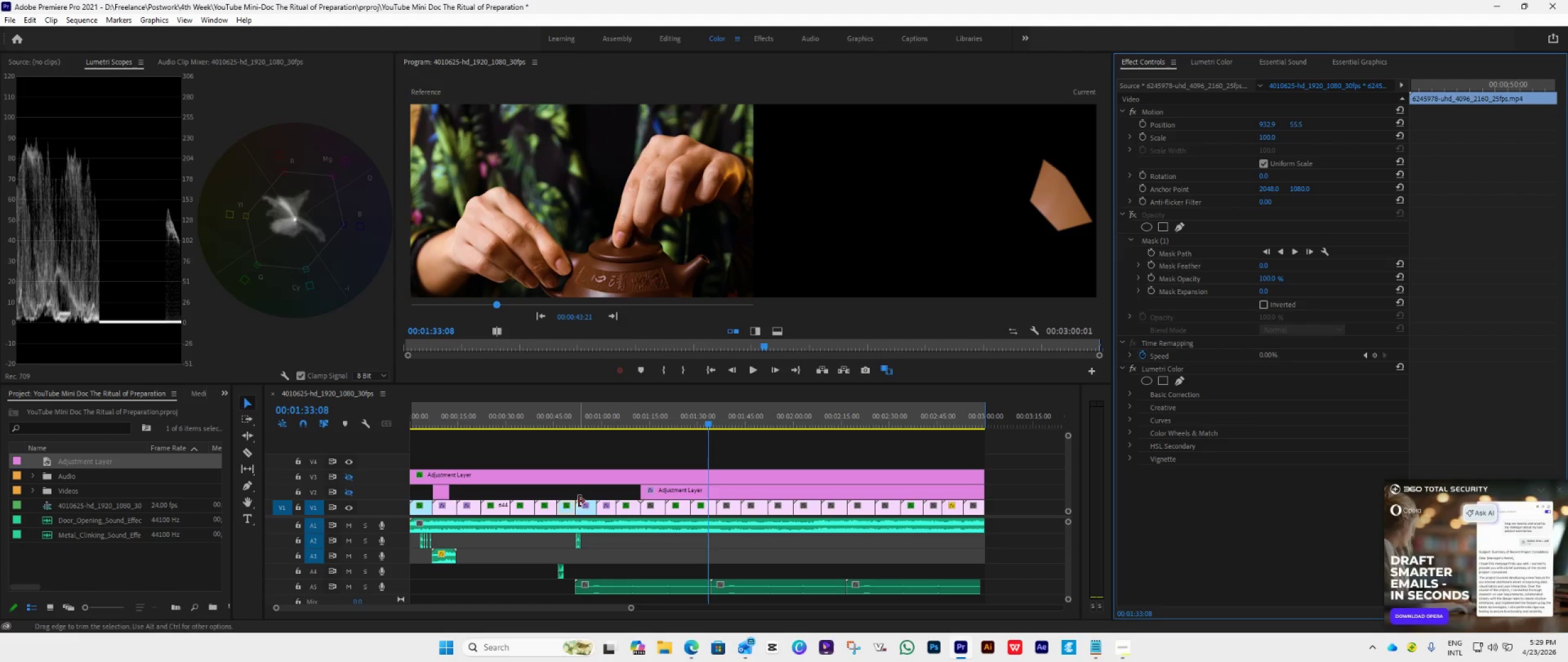 
left_click([588, 510])
 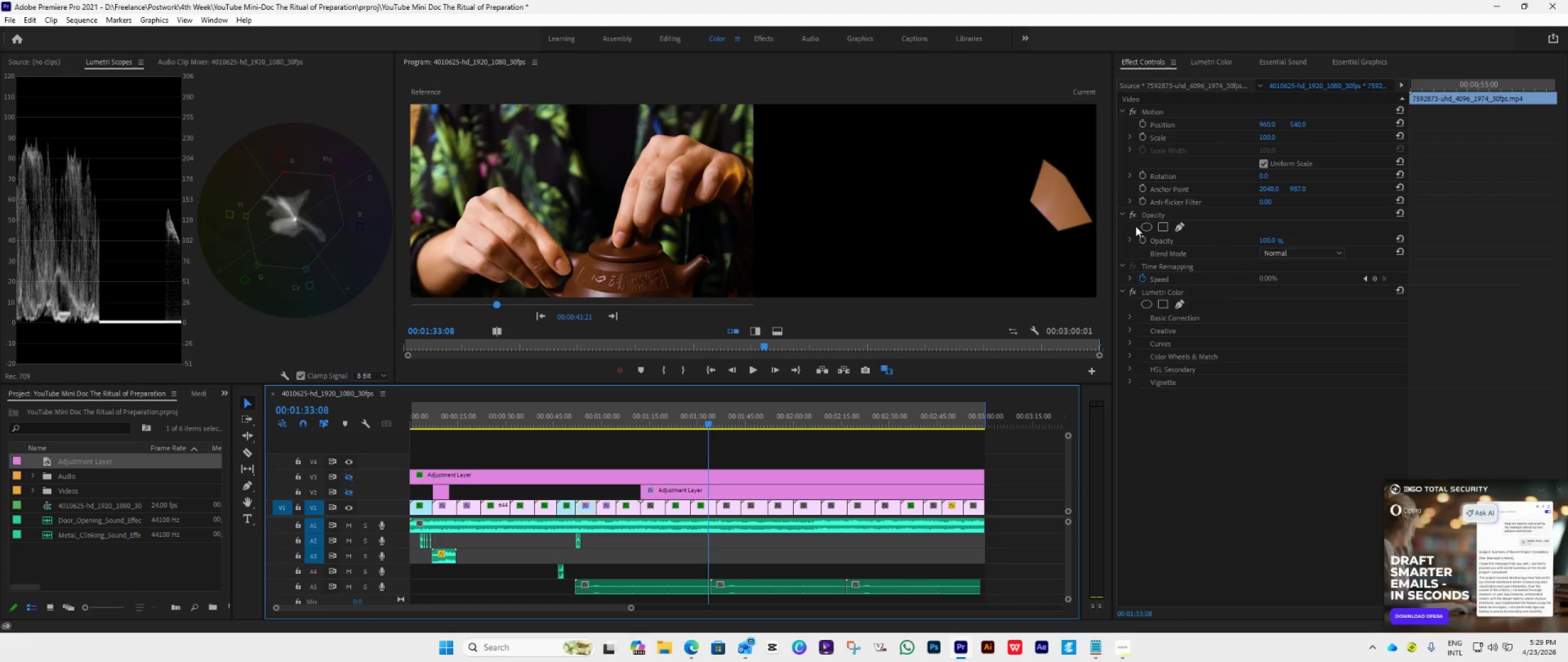 
left_click([1134, 217])
 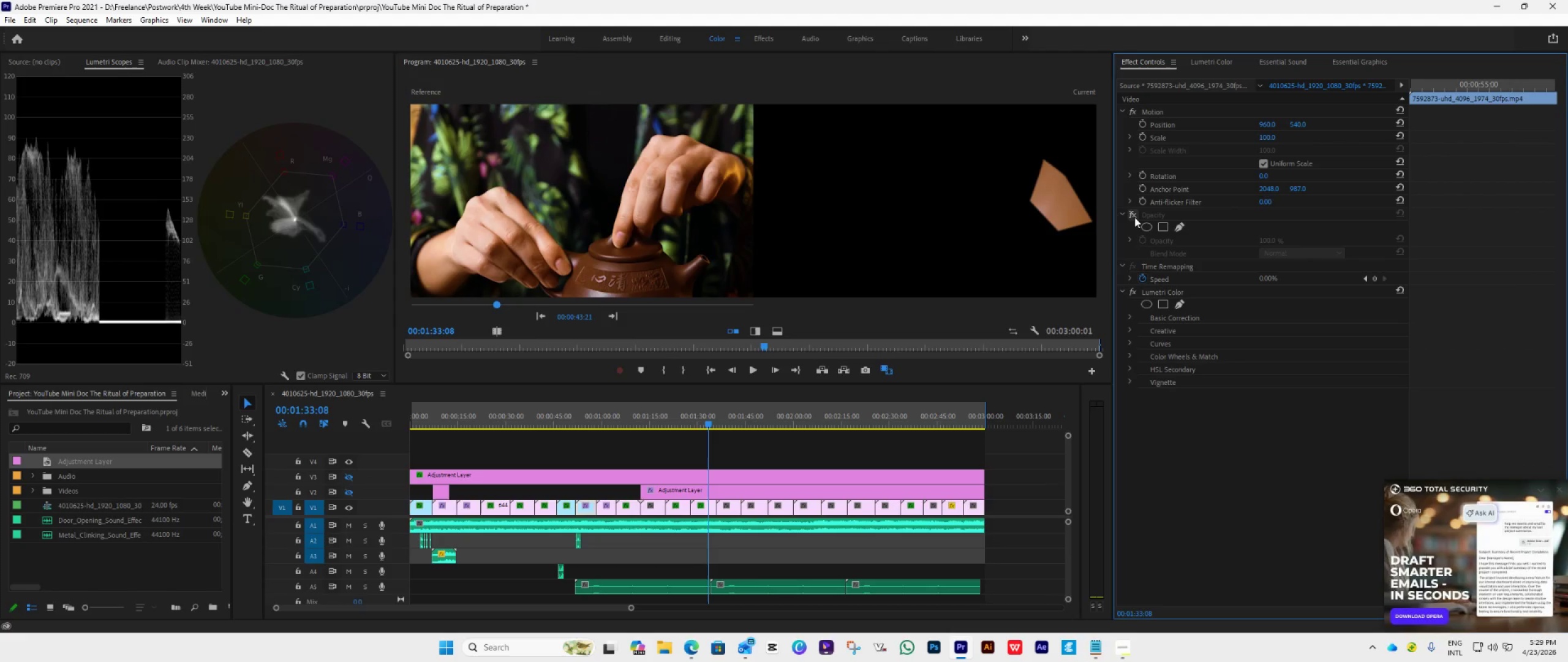 
left_click([1134, 217])
 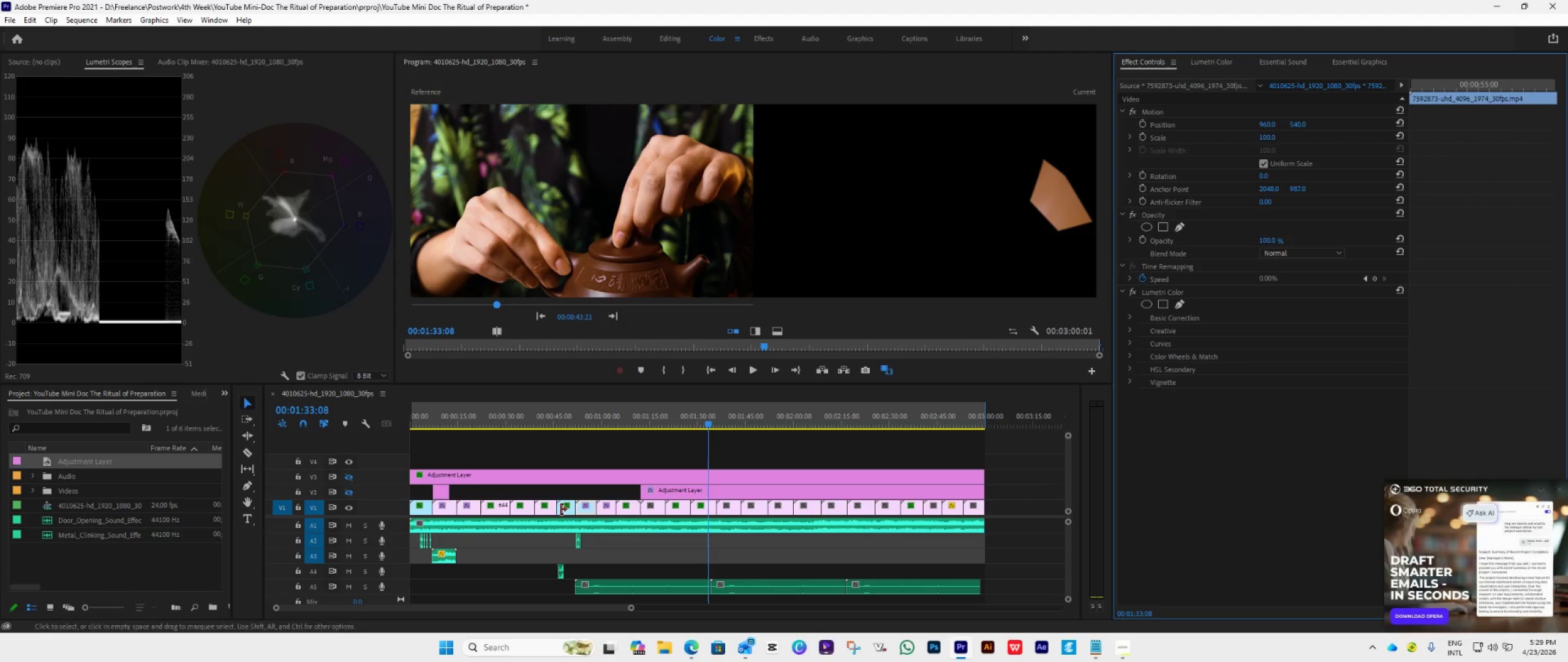 
left_click([551, 508])
 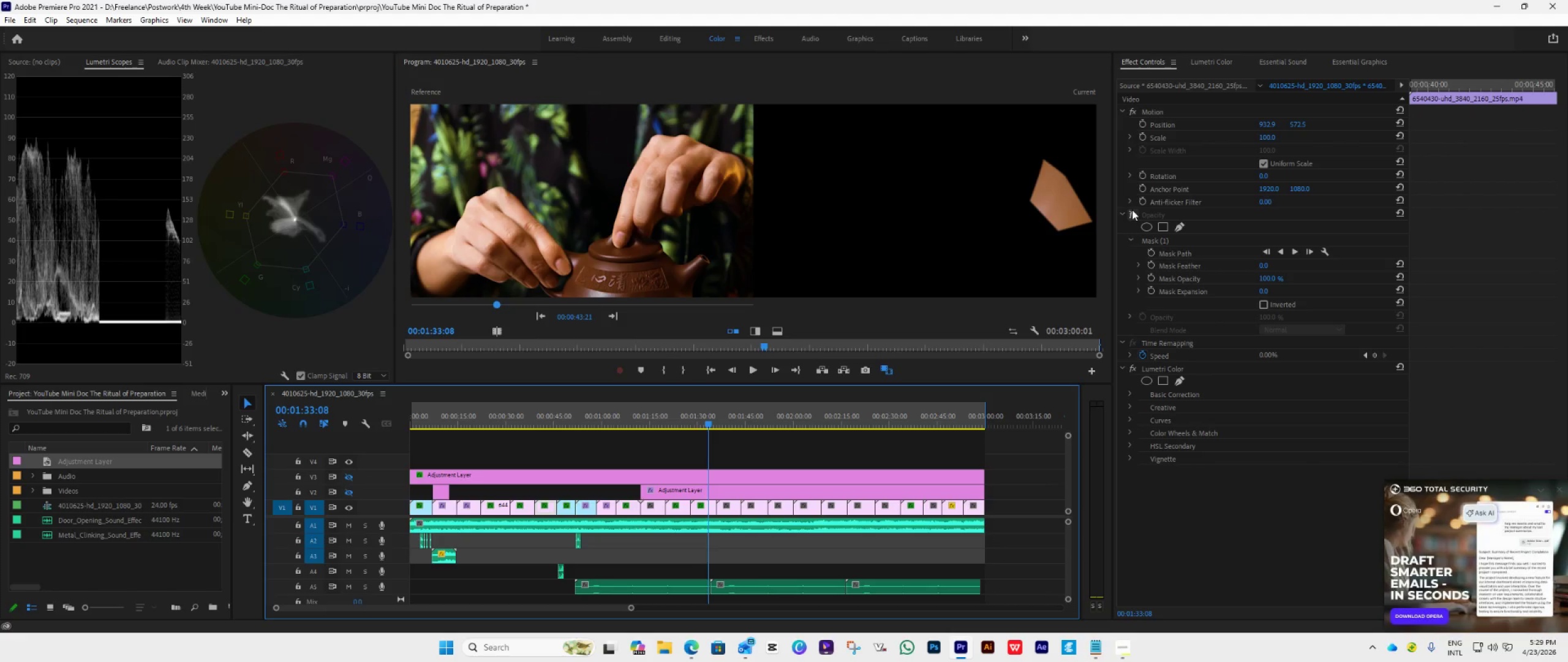 
left_click([1133, 216])
 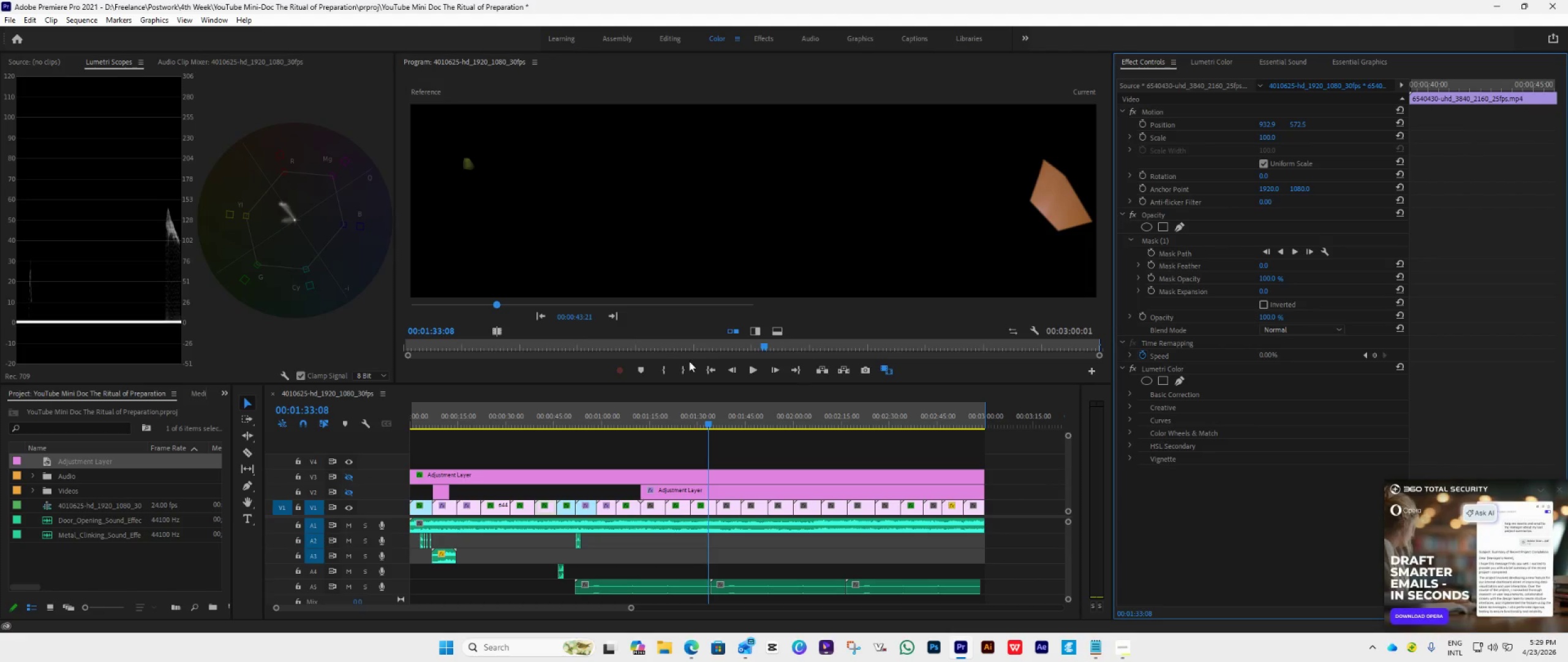 
wait(6.11)
 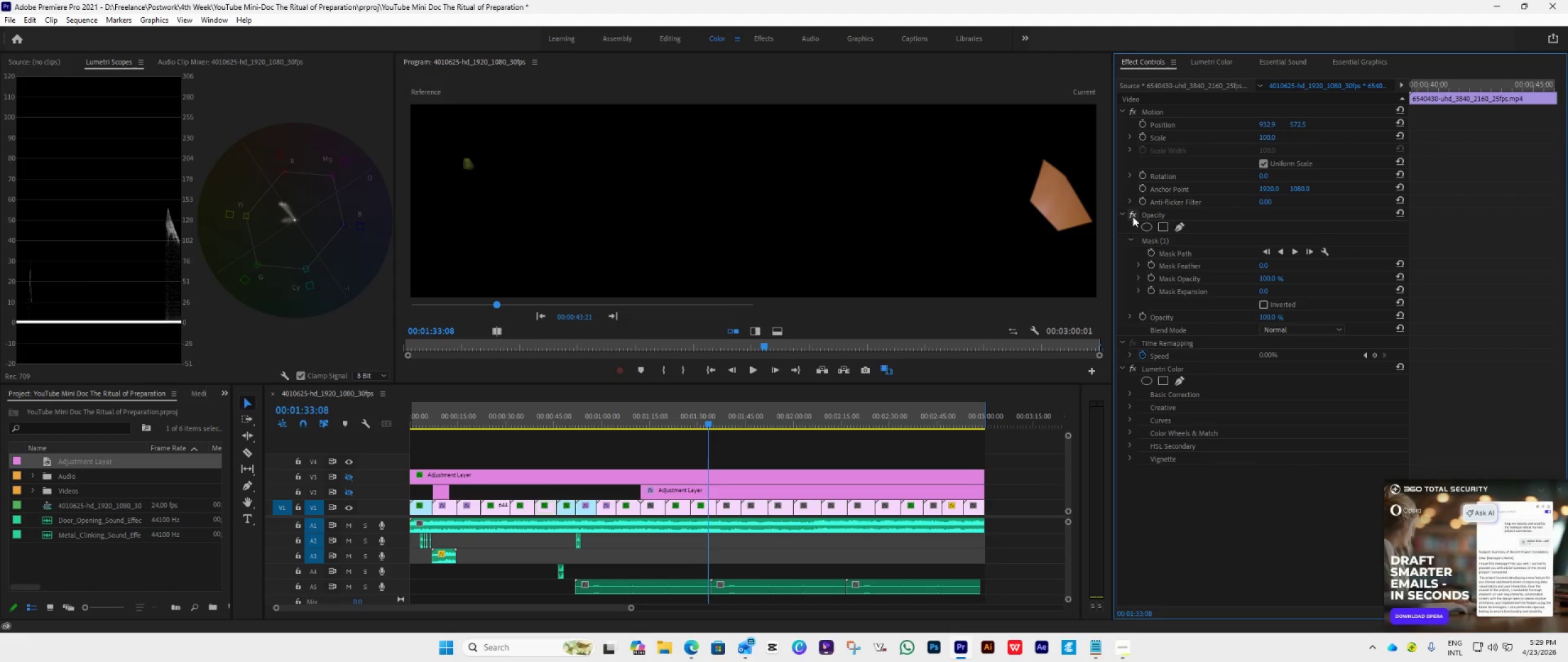 
left_click_drag(start_coordinate=[499, 305], to_coordinate=[494, 319])
 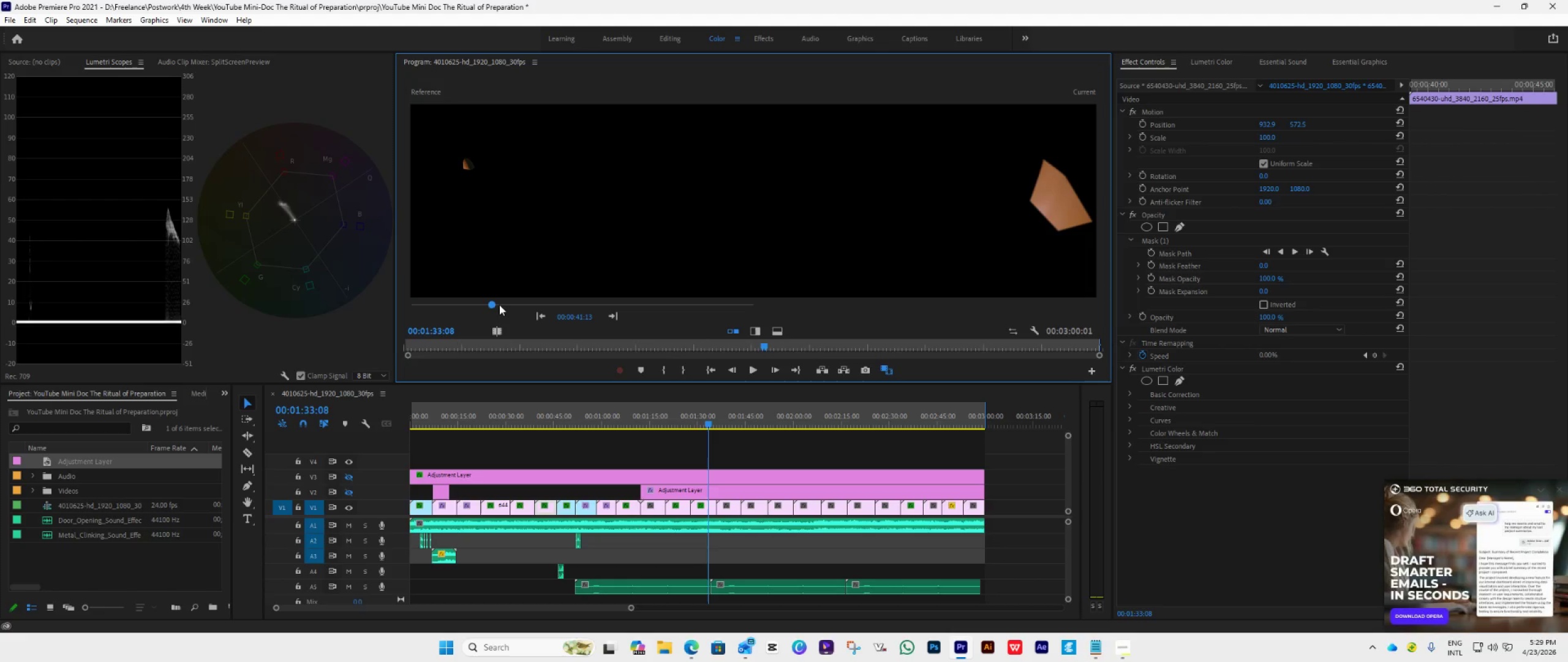 
left_click_drag(start_coordinate=[494, 303], to_coordinate=[499, 305])
 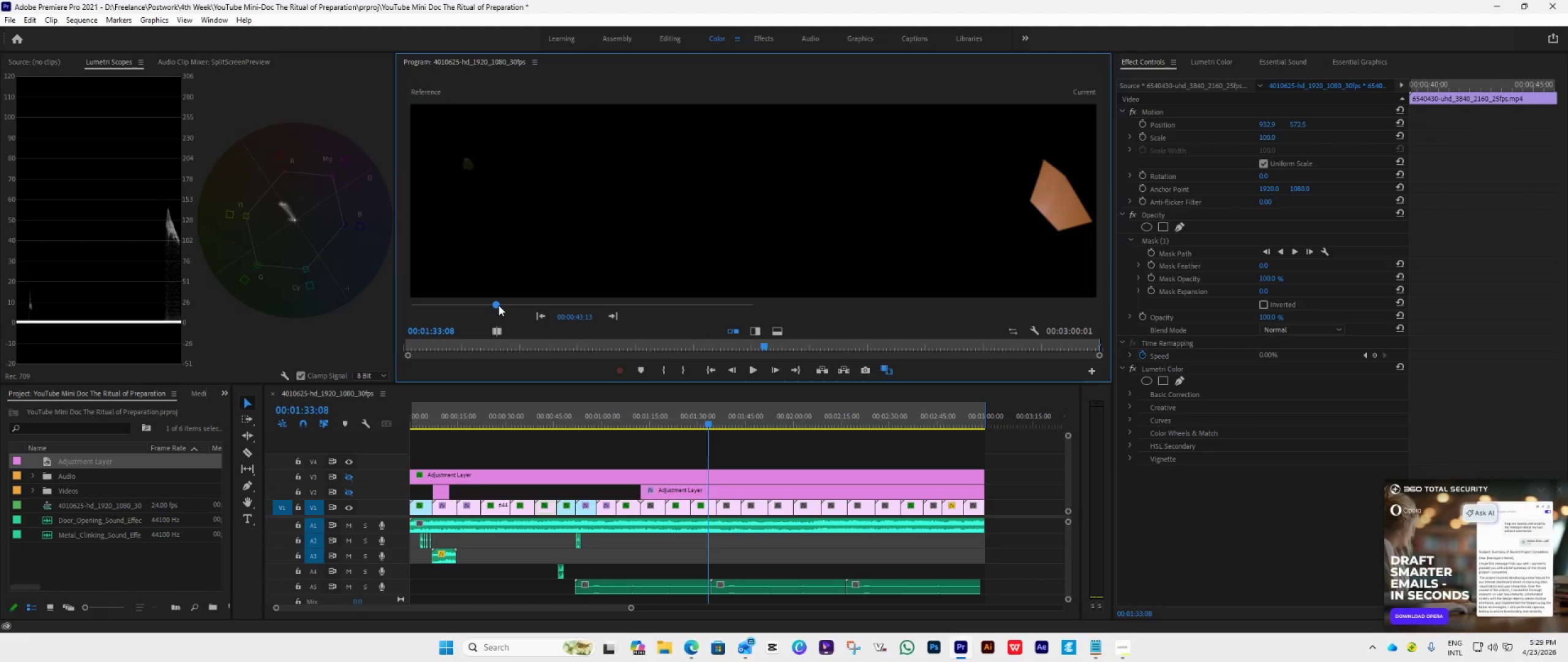 
left_click_drag(start_coordinate=[499, 305], to_coordinate=[495, 306])
 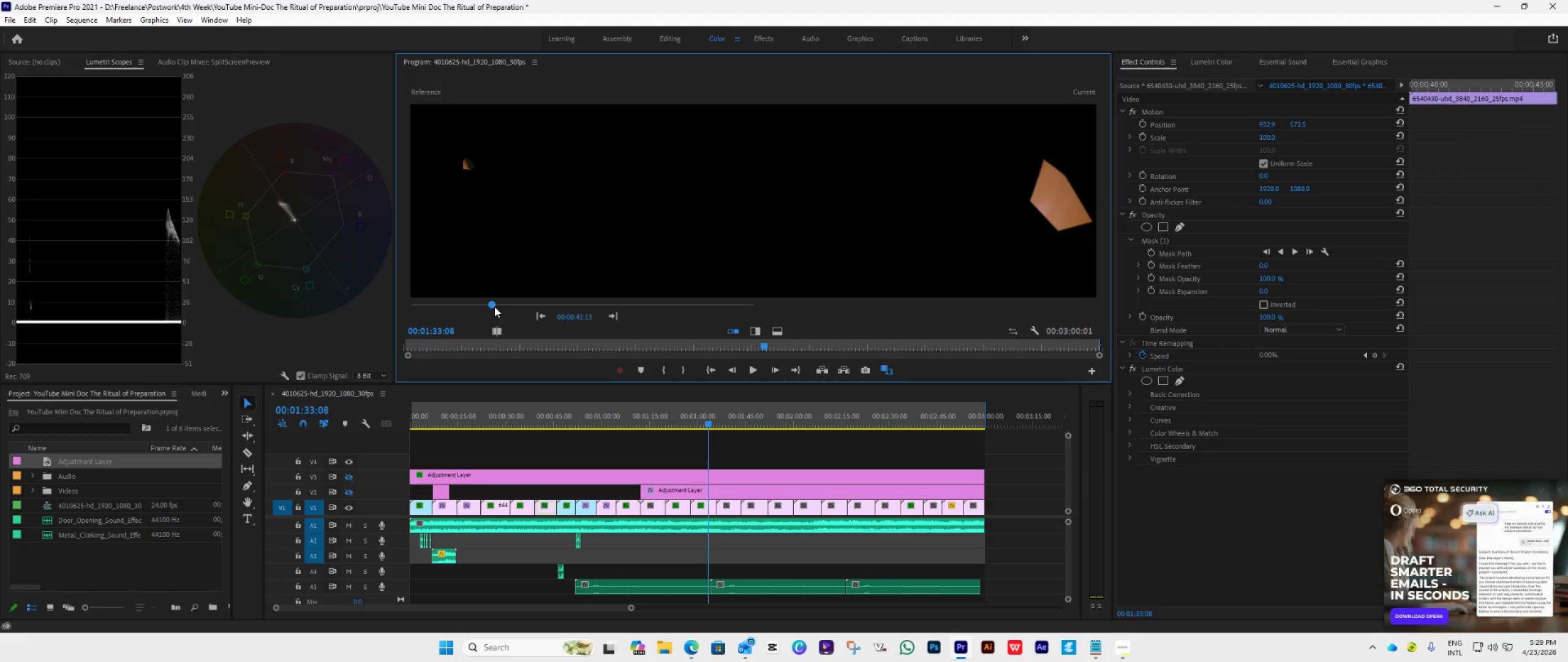 
left_click_drag(start_coordinate=[494, 306], to_coordinate=[497, 309])
 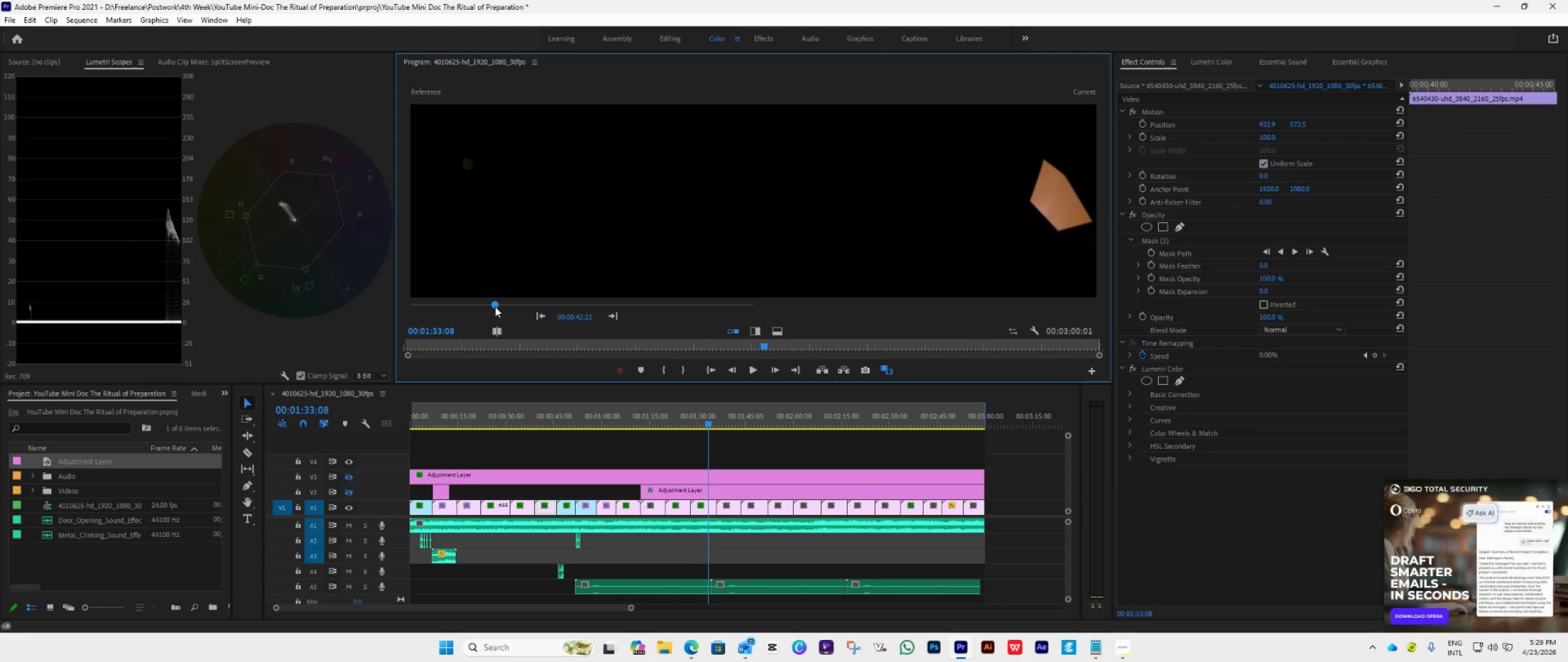 
left_click_drag(start_coordinate=[495, 306], to_coordinate=[491, 310])
 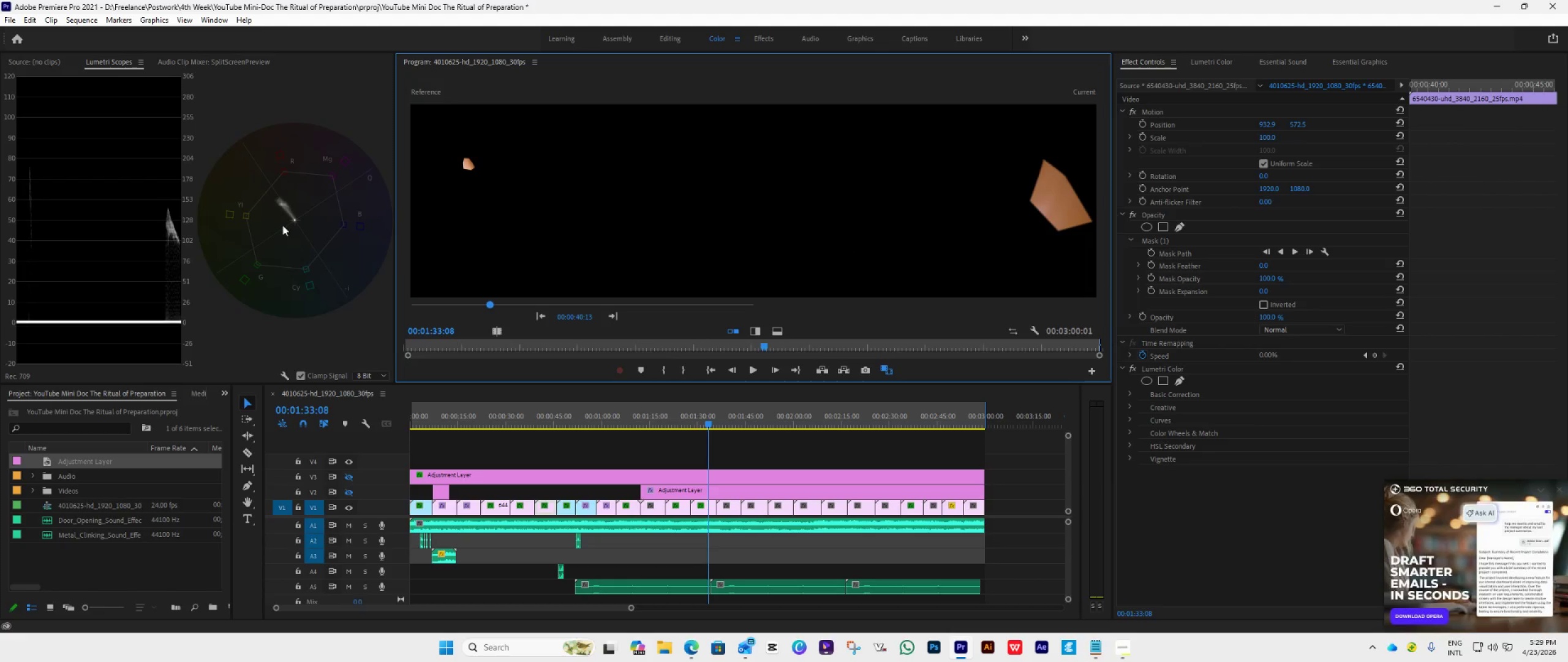 
wait(7.0)
 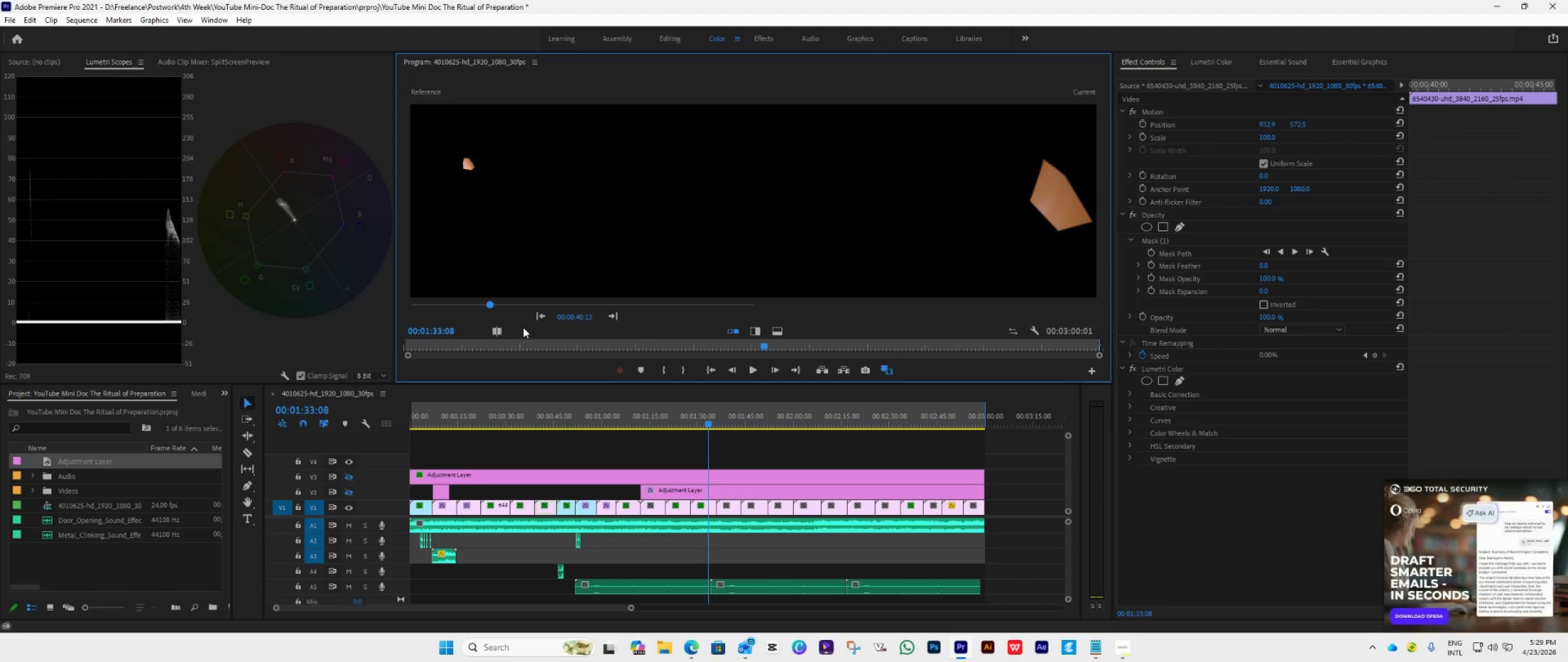 
left_click([1217, 63])
 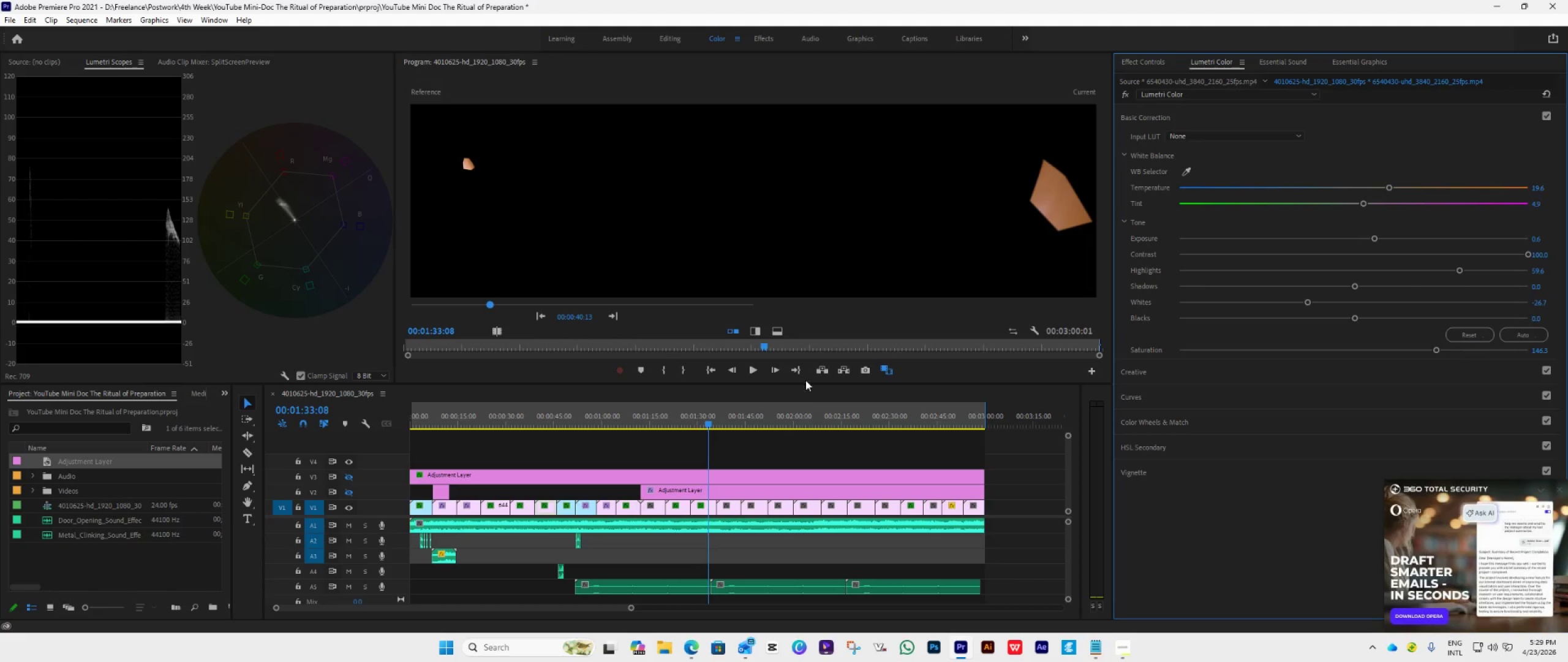 
left_click([883, 368])
 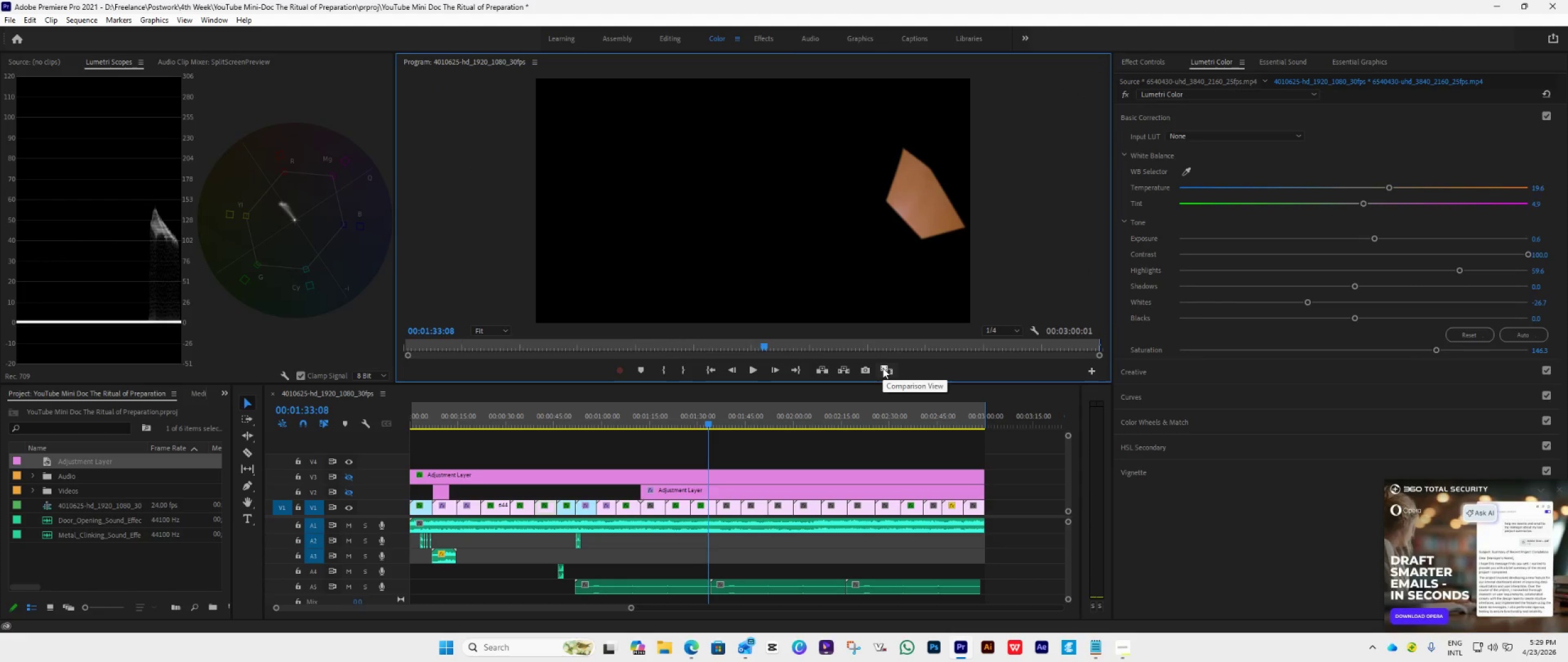 
left_click([883, 368])
 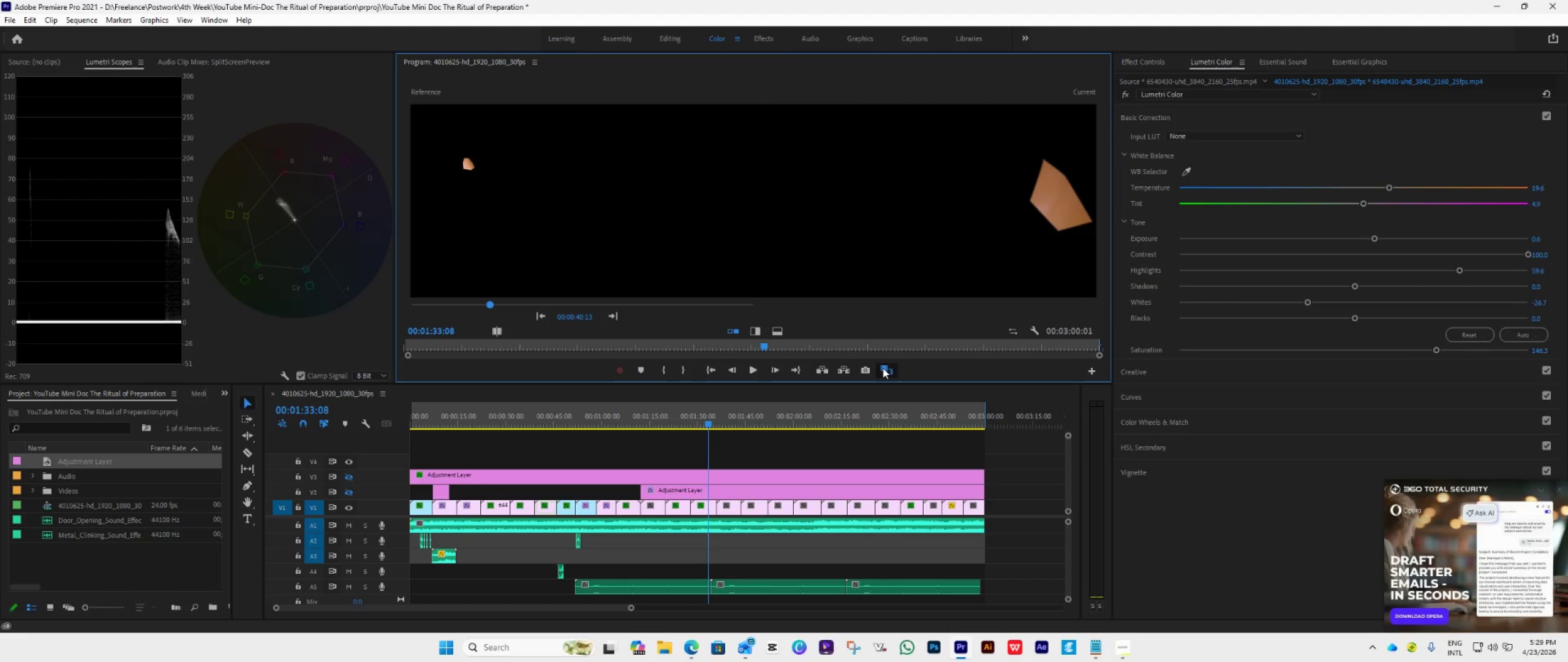 
left_click([883, 368])
 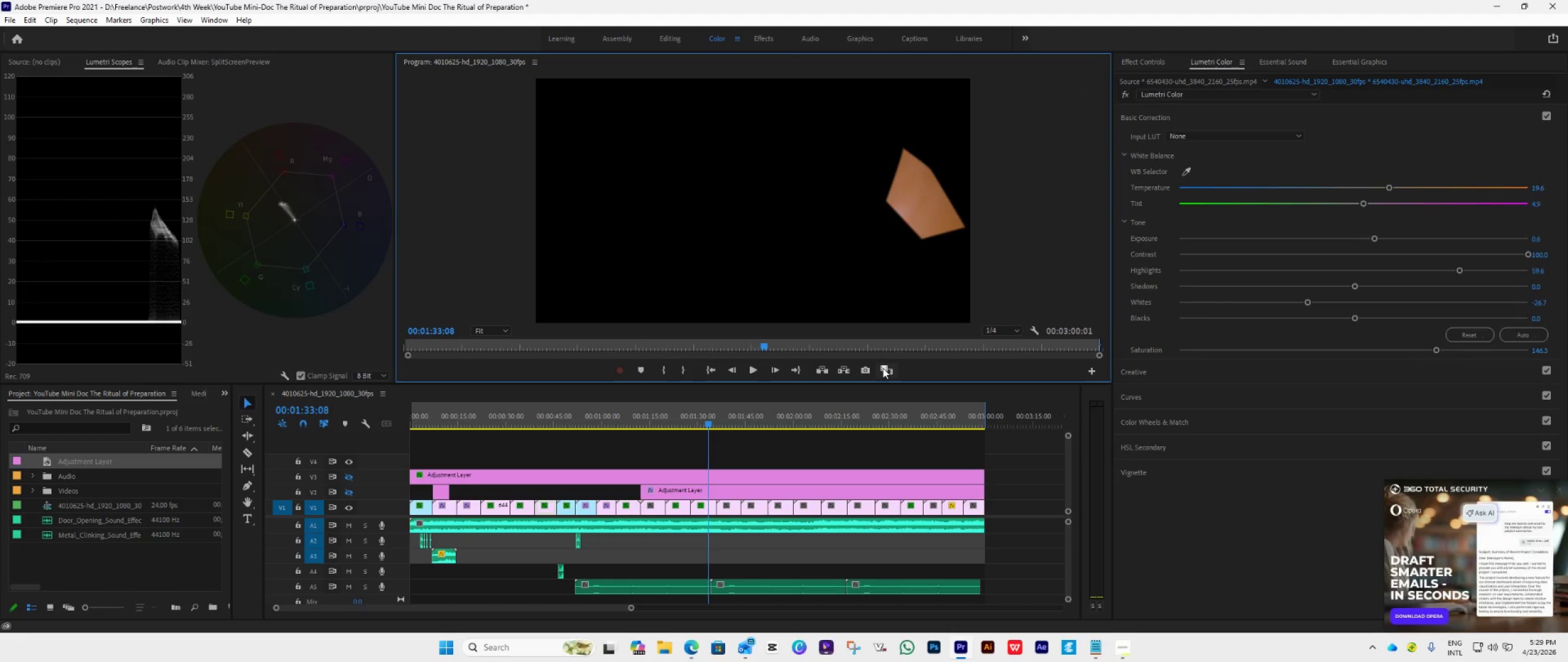 
left_click([883, 368])
 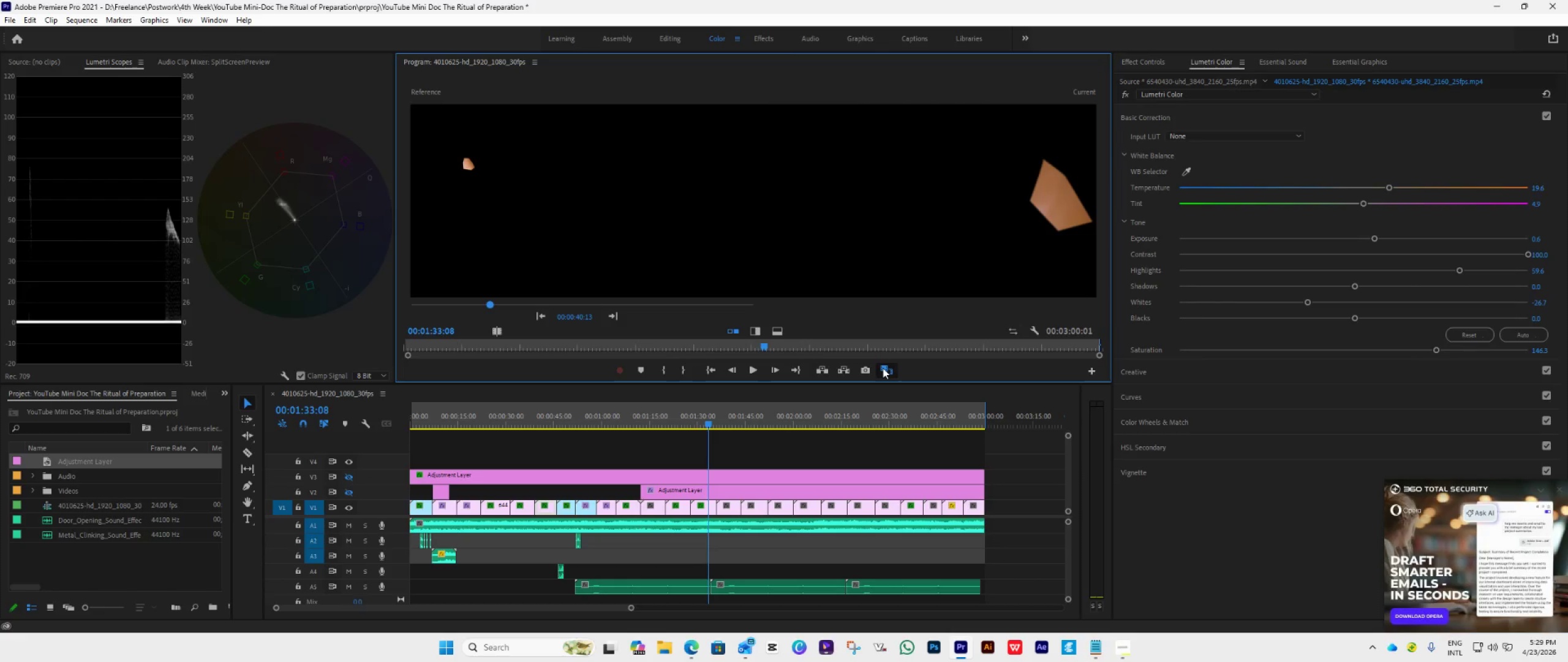 
left_click([883, 368])
 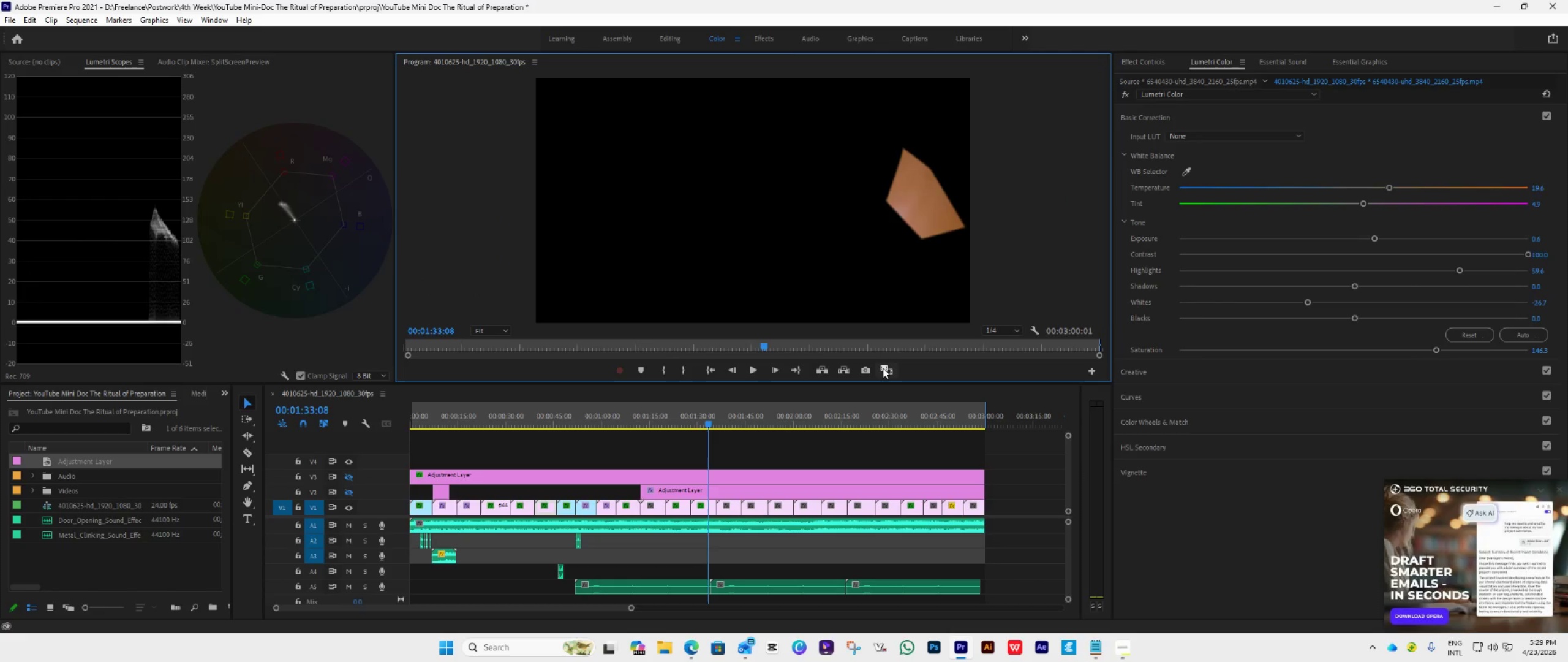 
left_click([883, 368])
 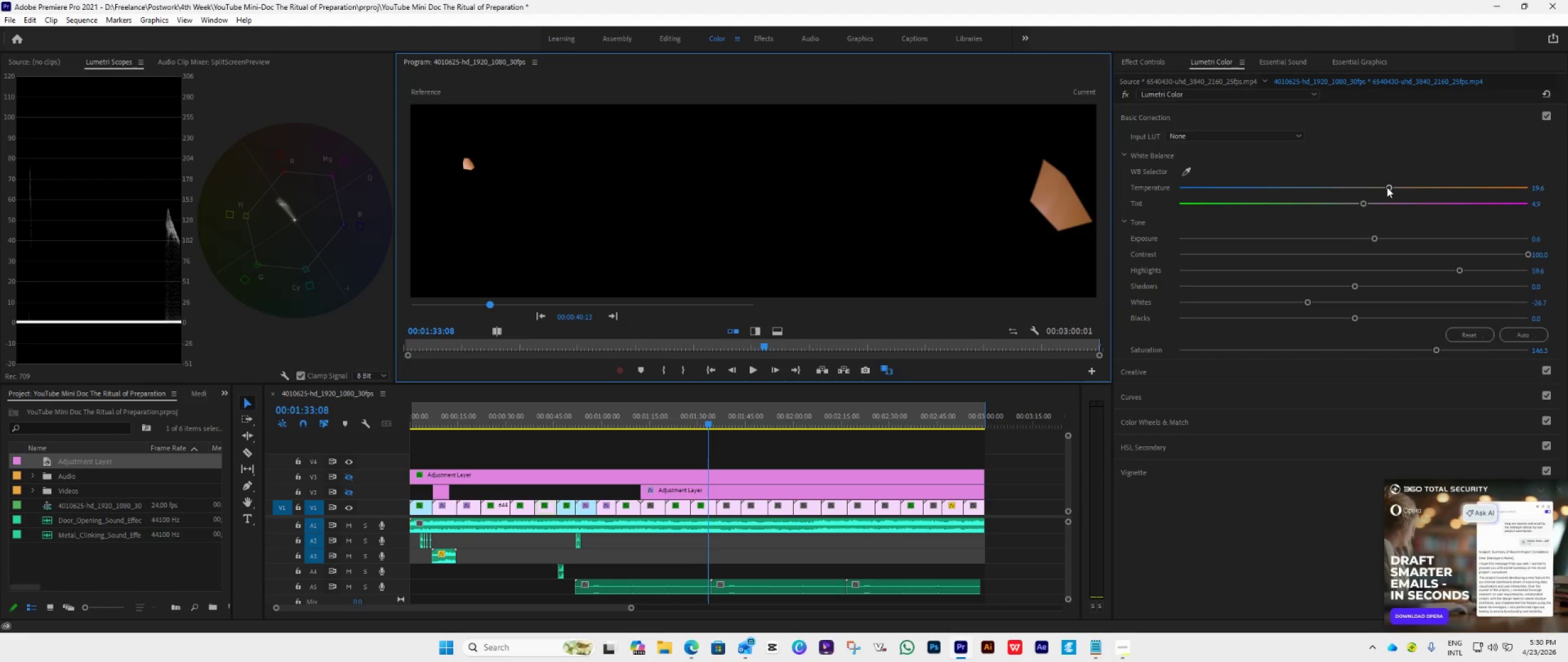 
wait(5.56)
 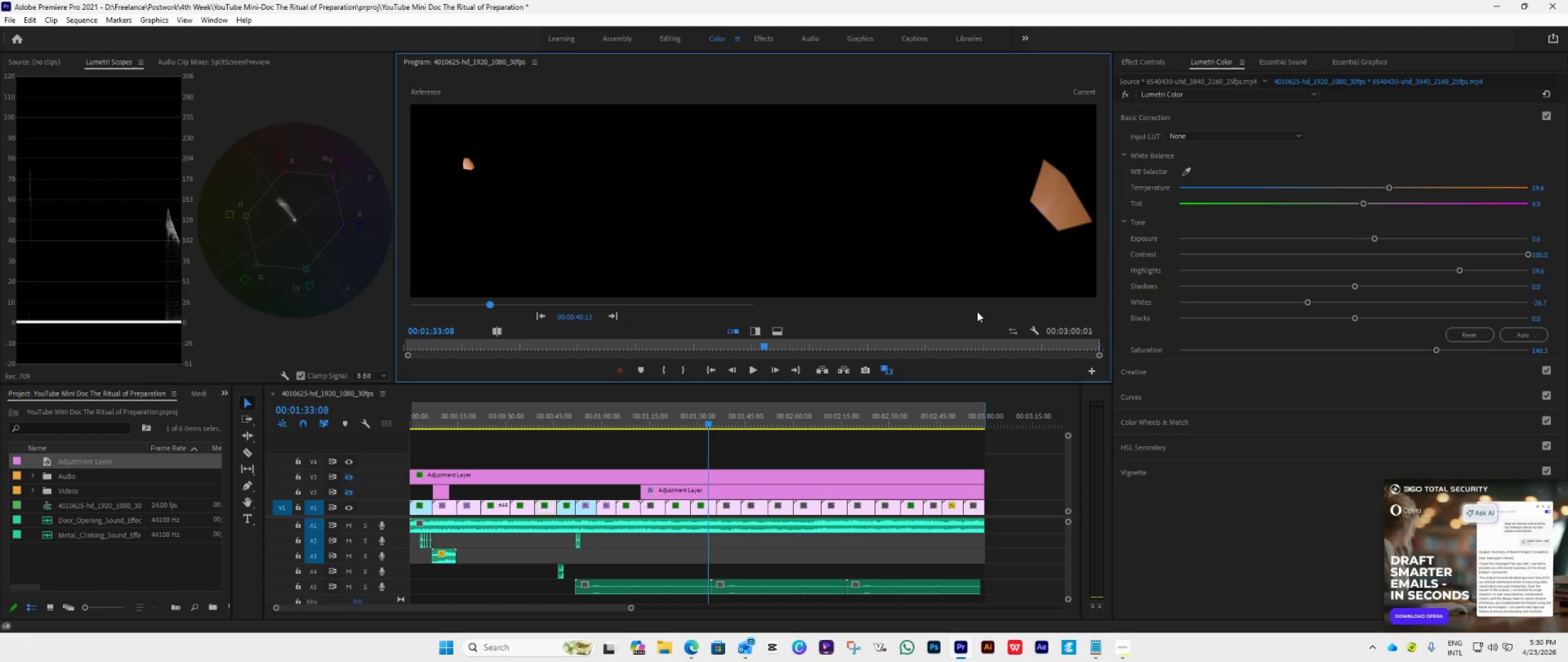 
left_click_drag(start_coordinate=[1437, 350], to_coordinate=[1460, 338])
 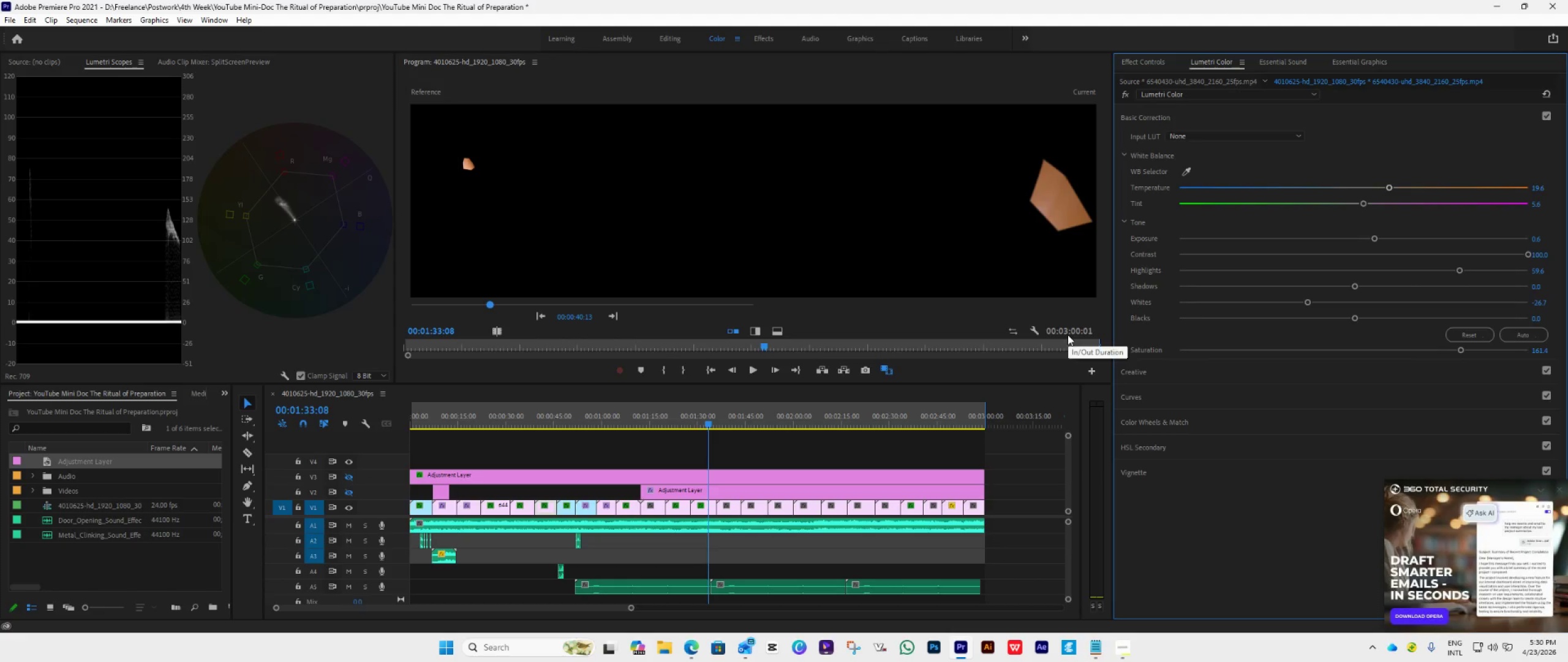 
wait(10.0)
 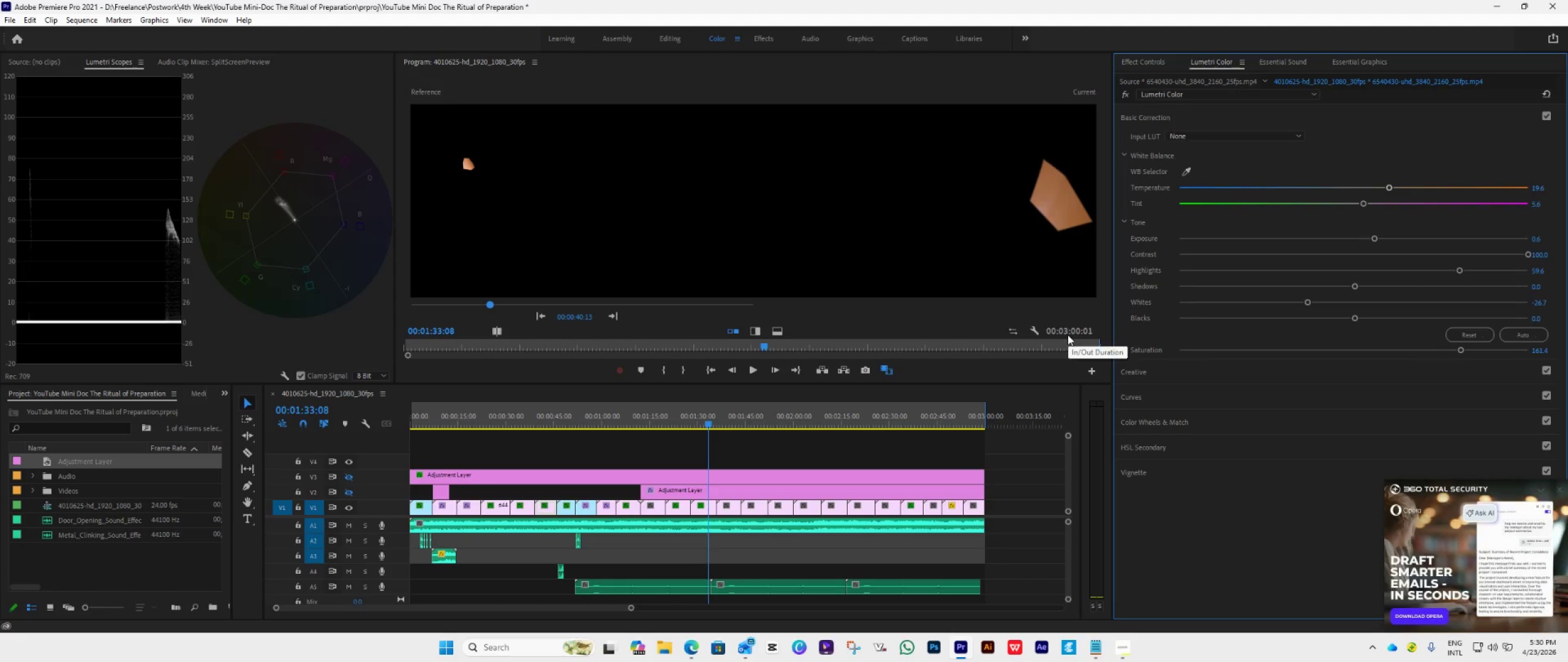 
left_click([544, 506])
 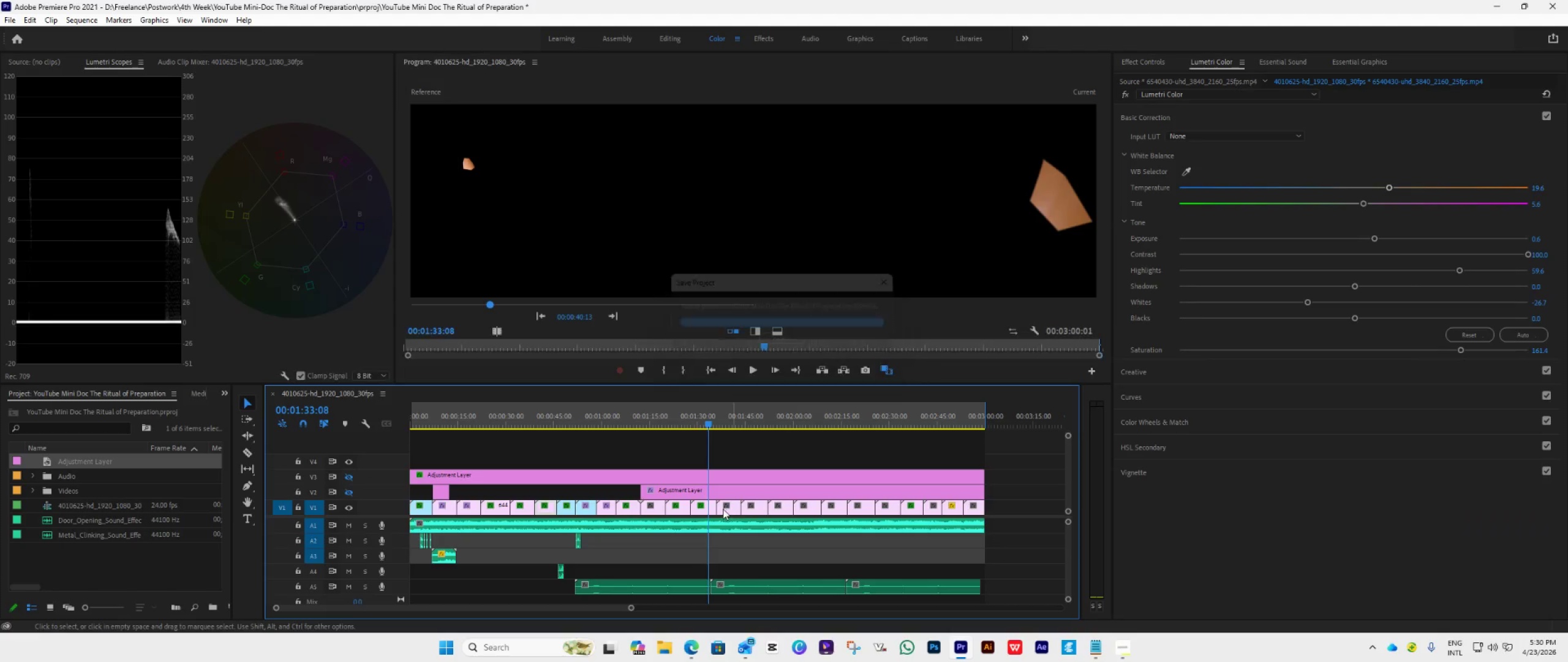 
left_click([707, 508])
 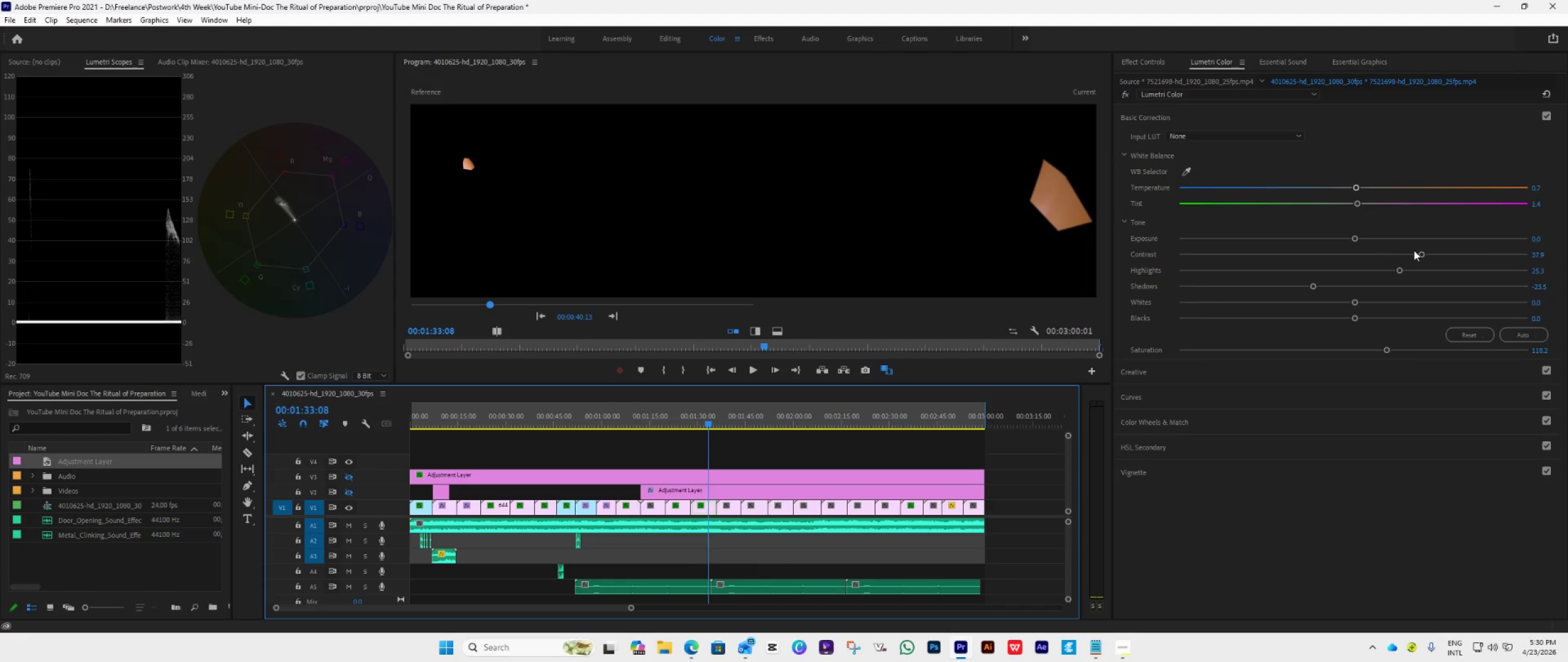 
wait(6.16)
 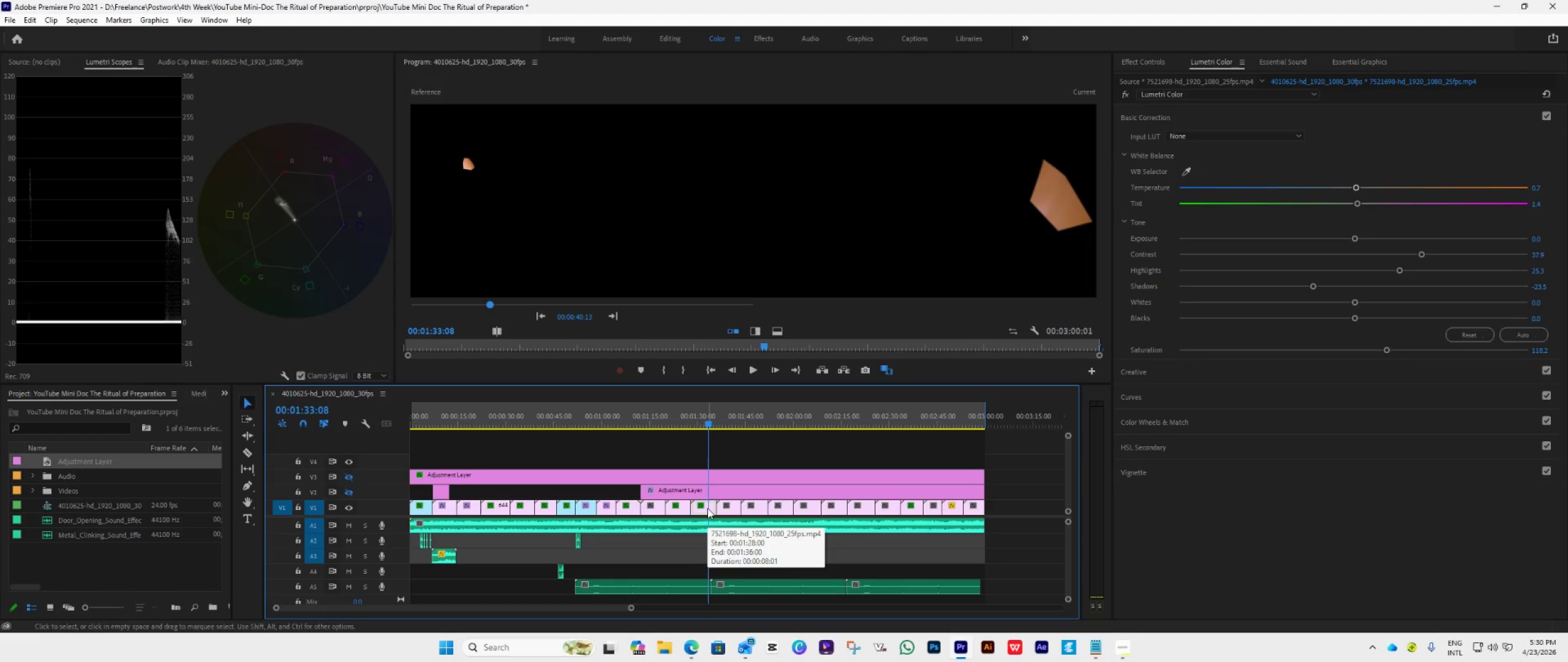 
left_click_drag(start_coordinate=[1355, 202], to_coordinate=[1363, 197])
 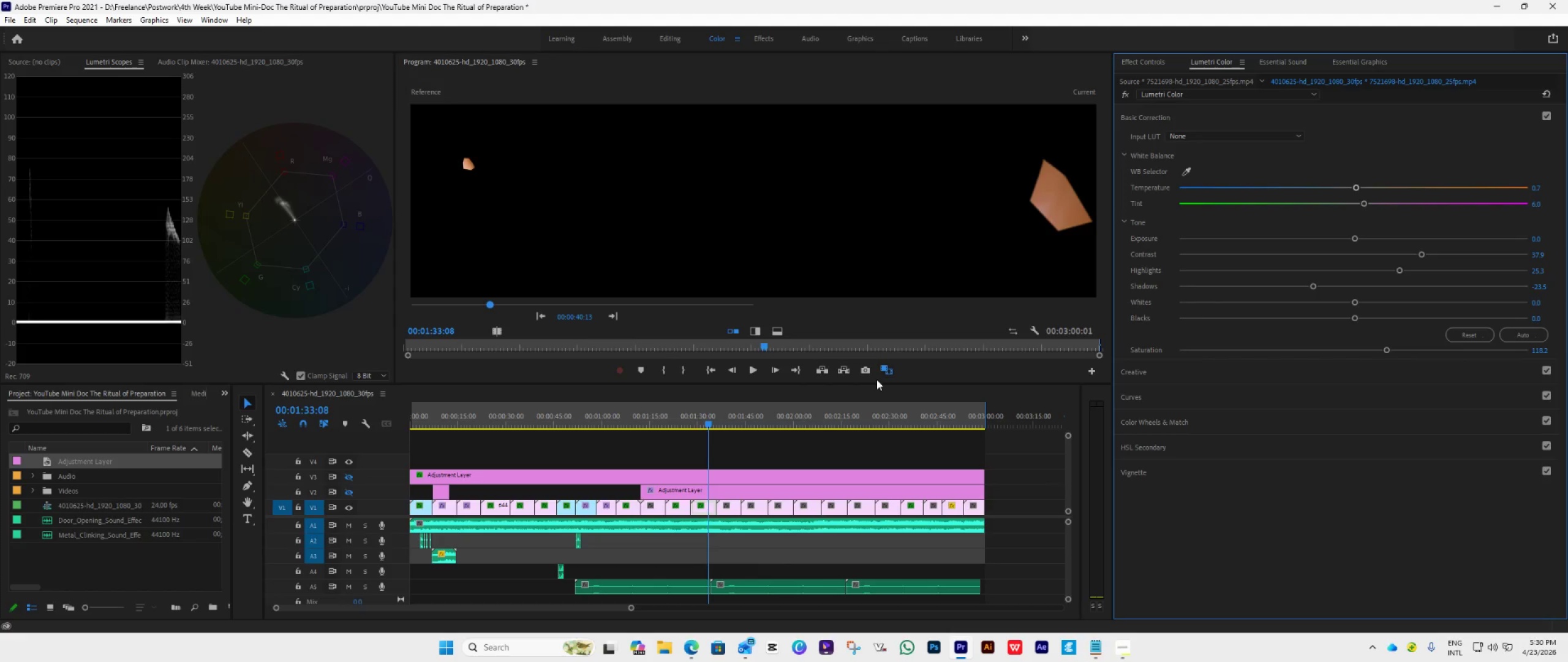 
left_click([889, 369])
 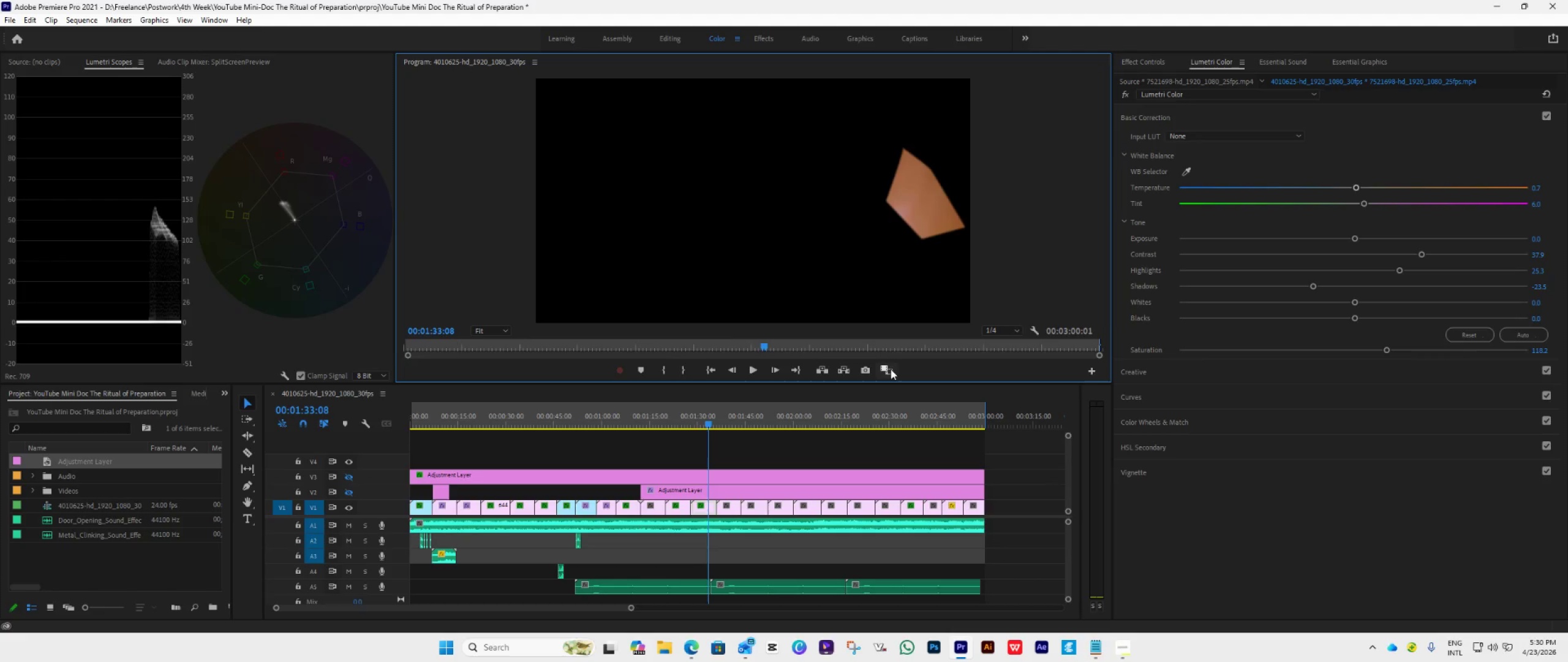 
left_click([891, 369])
 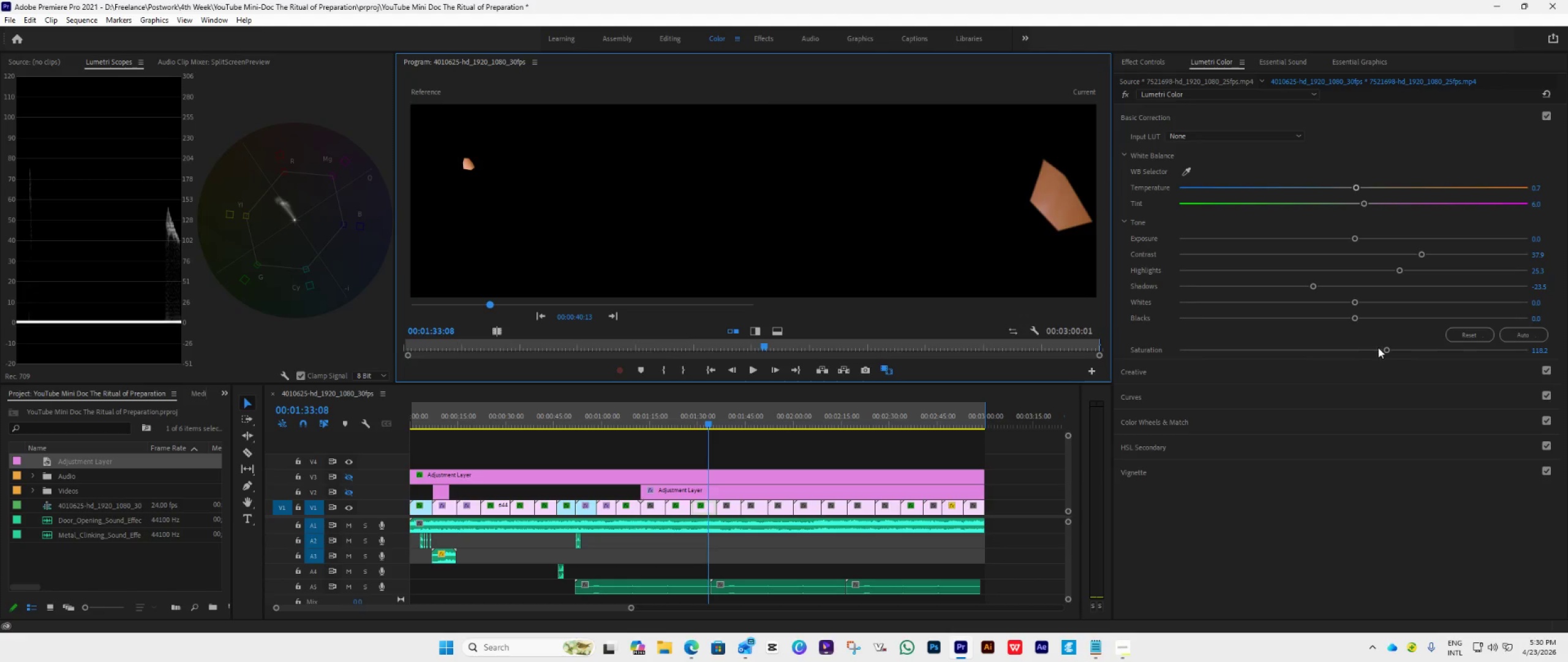 
wait(7.59)
 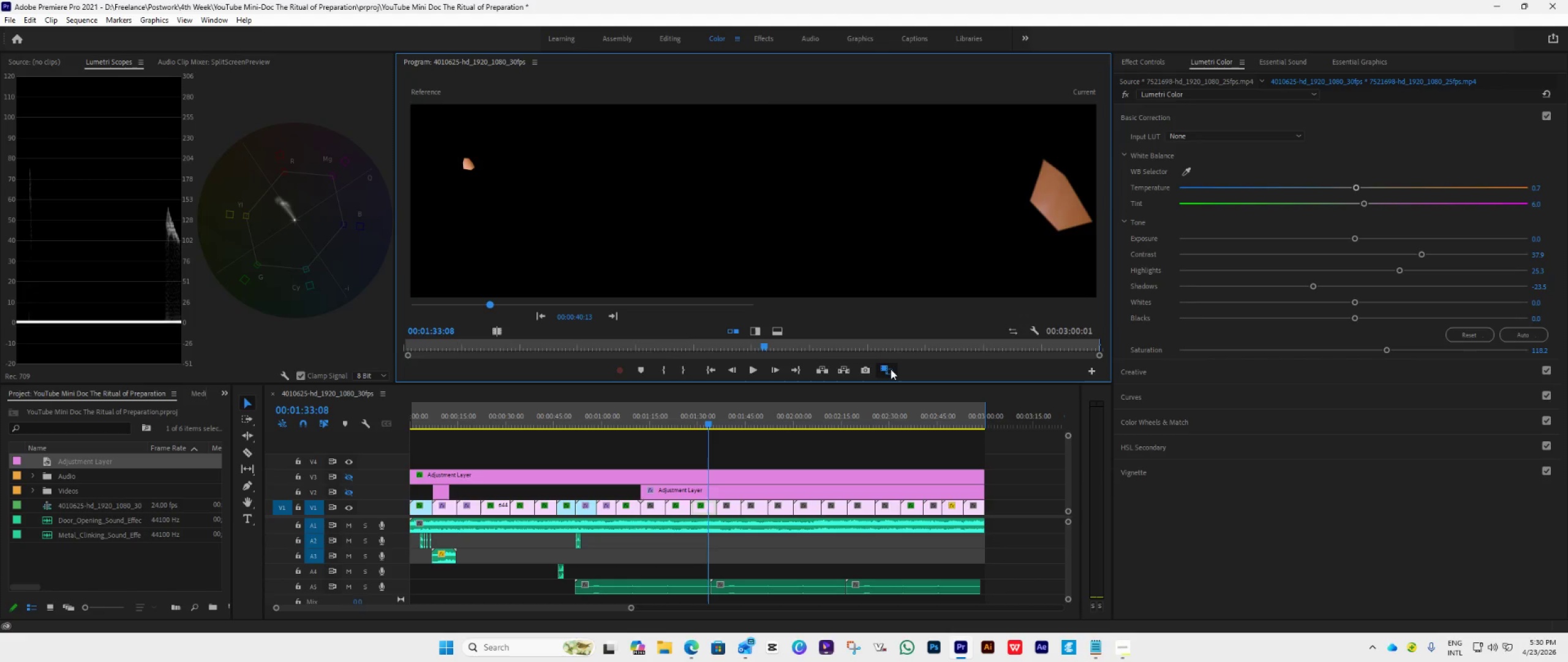 
left_click_drag(start_coordinate=[1388, 352], to_coordinate=[1422, 339])
 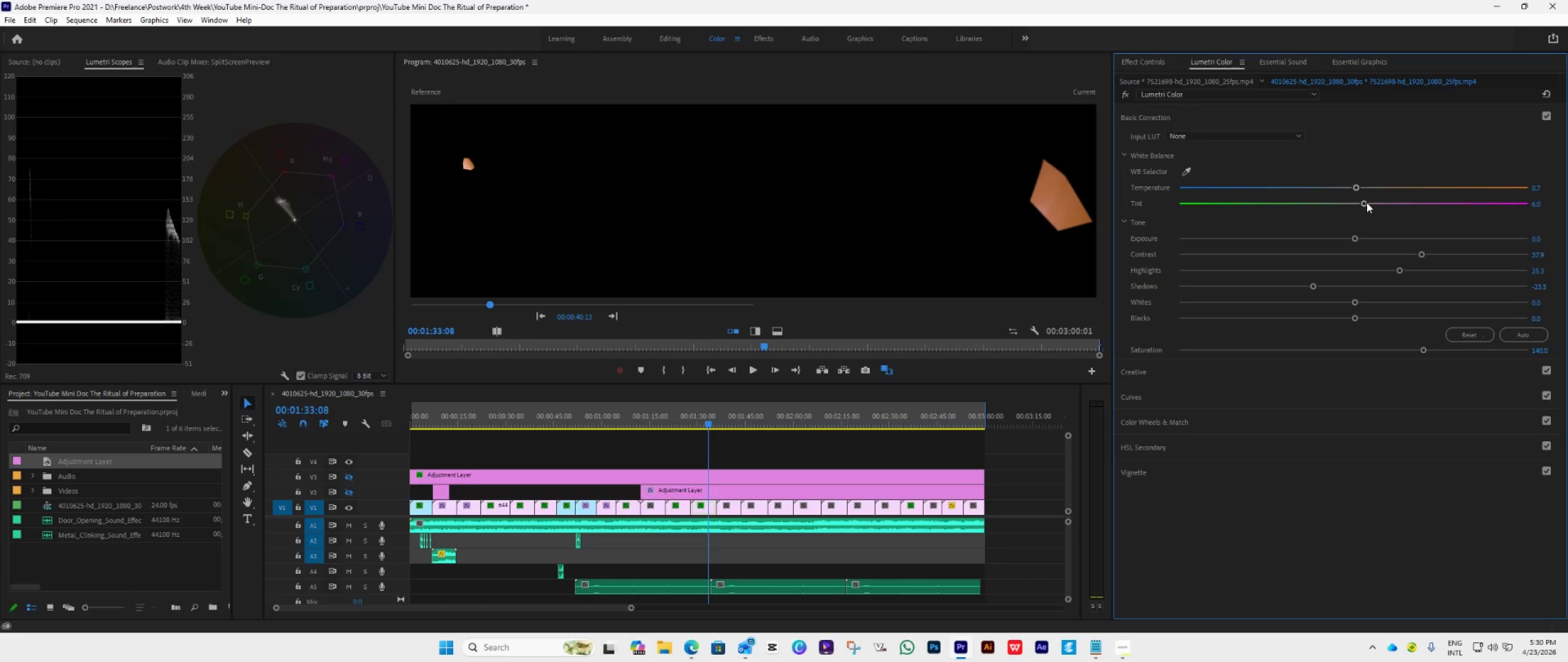 
left_click_drag(start_coordinate=[1366, 202], to_coordinate=[1373, 200])
 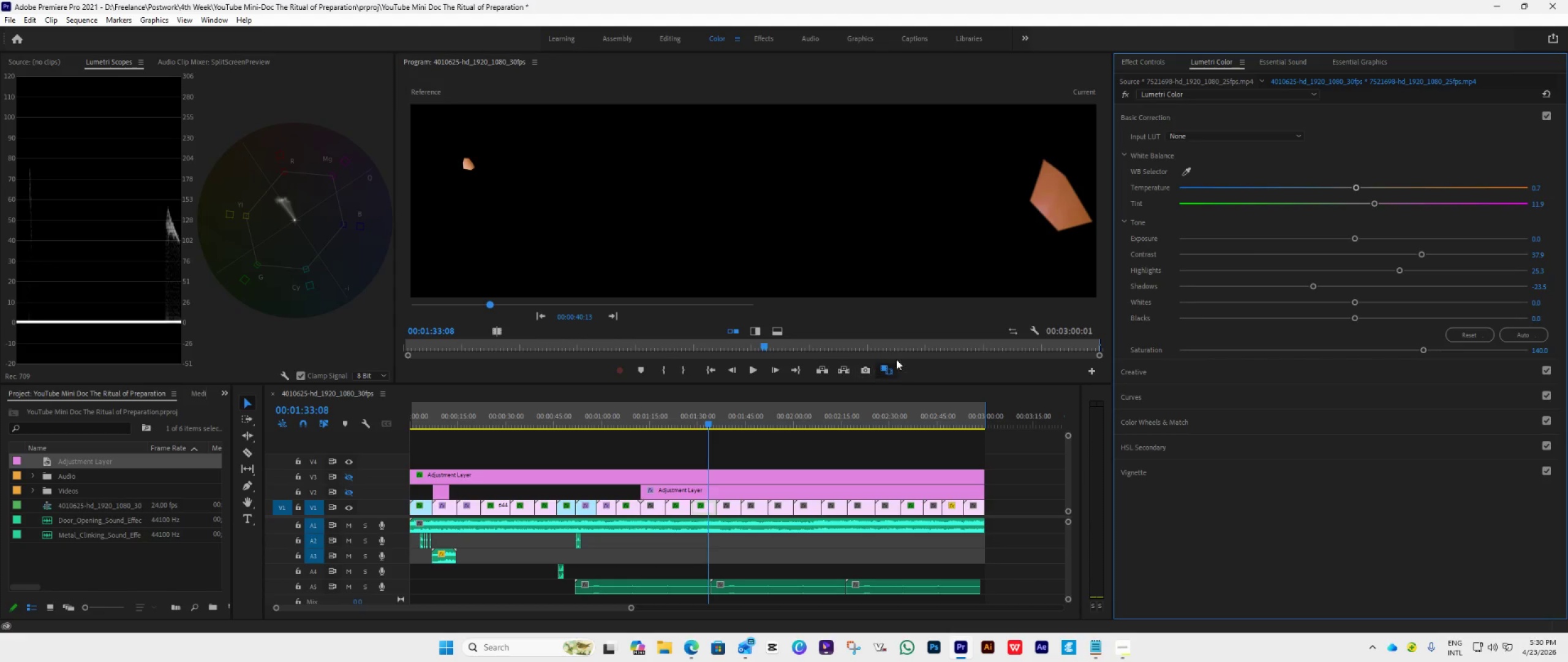 
left_click([892, 371])
 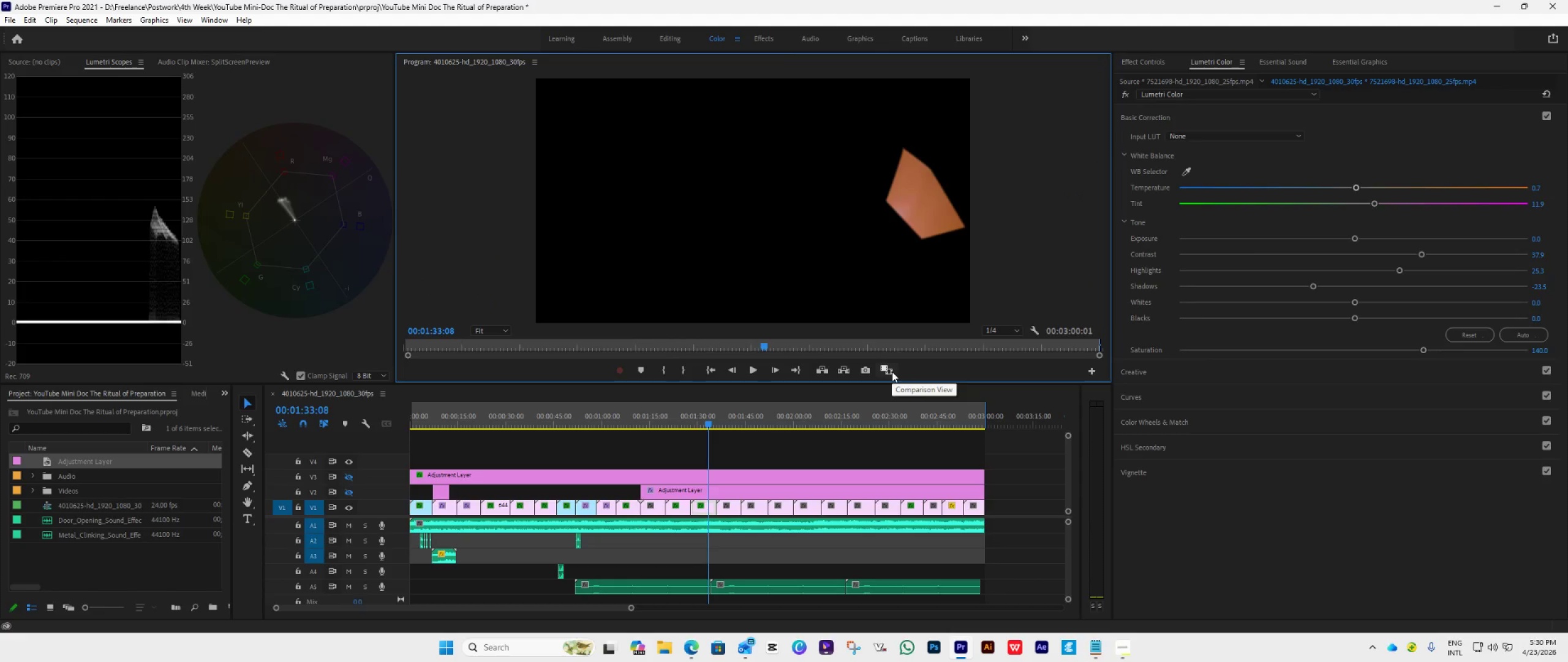 
left_click([892, 371])
 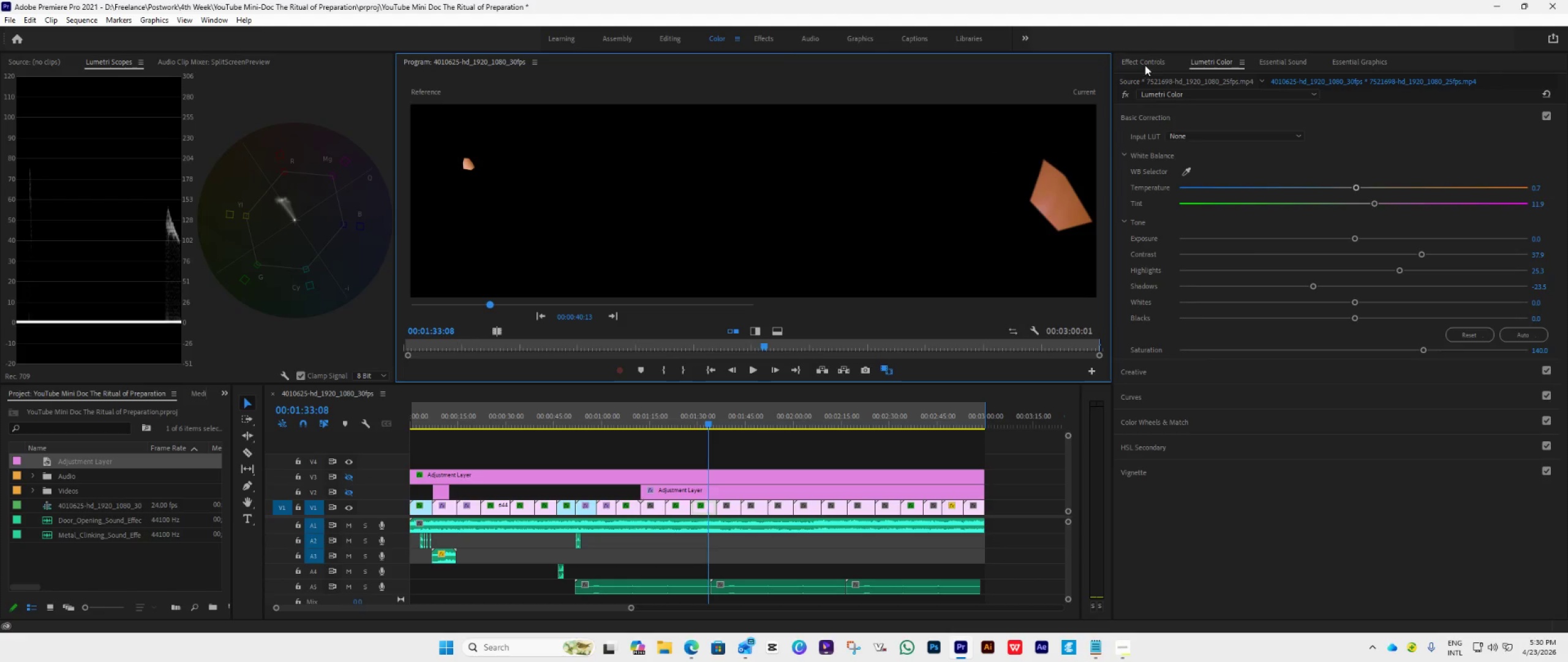 
left_click([1143, 55])
 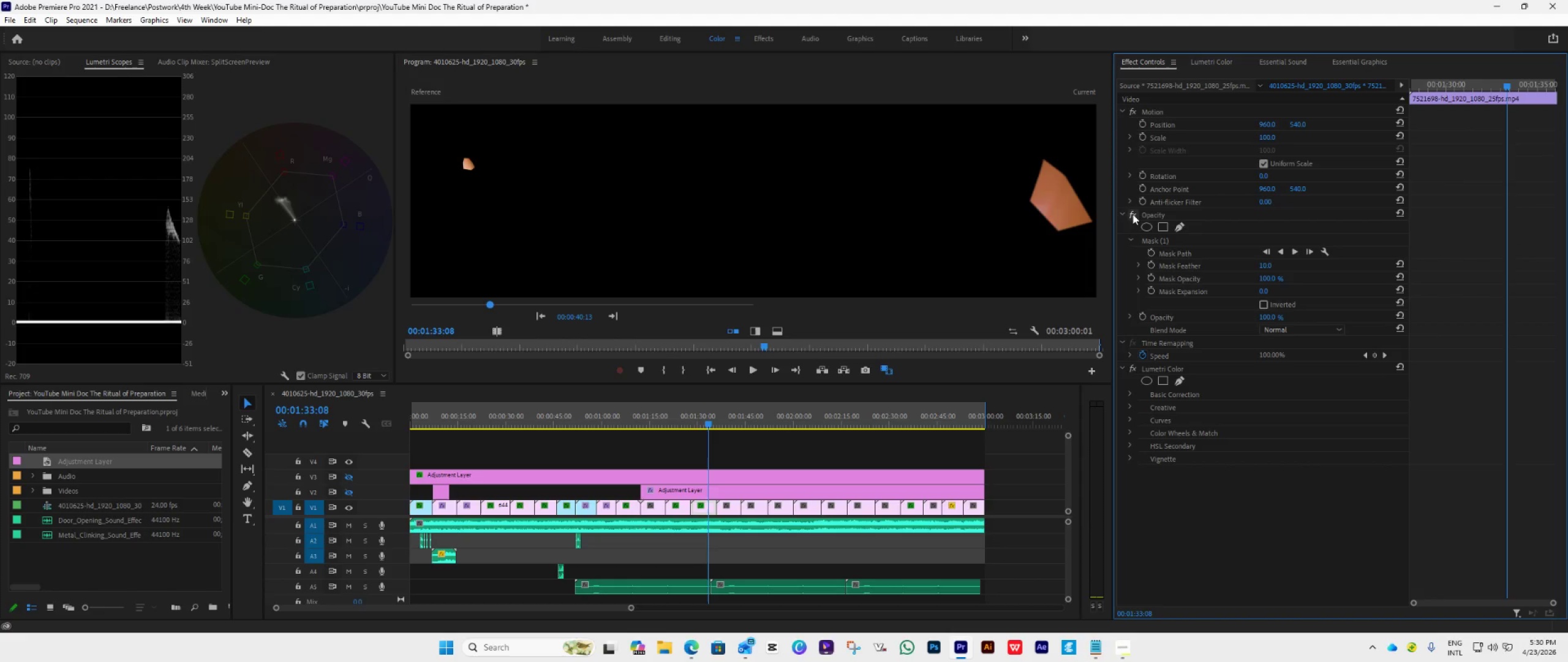 
left_click([1132, 212])
 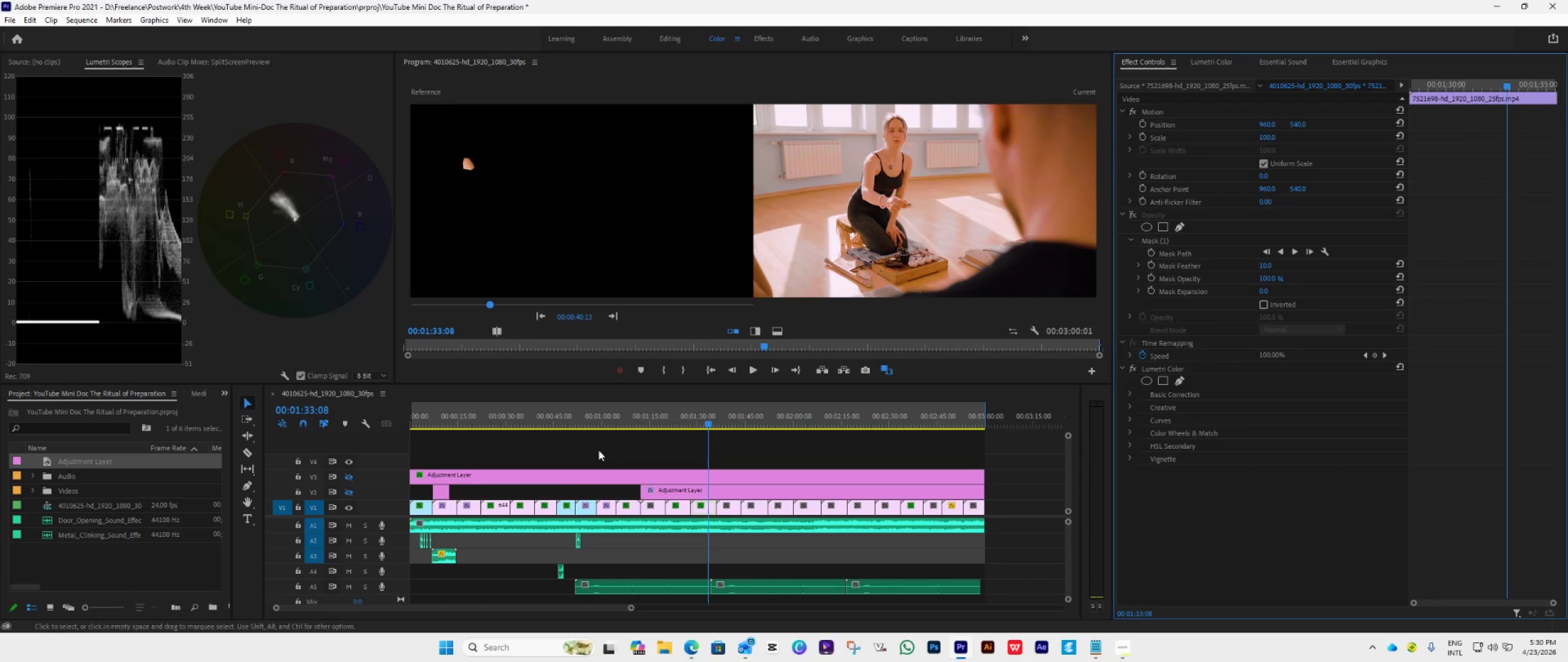 
wait(5.89)
 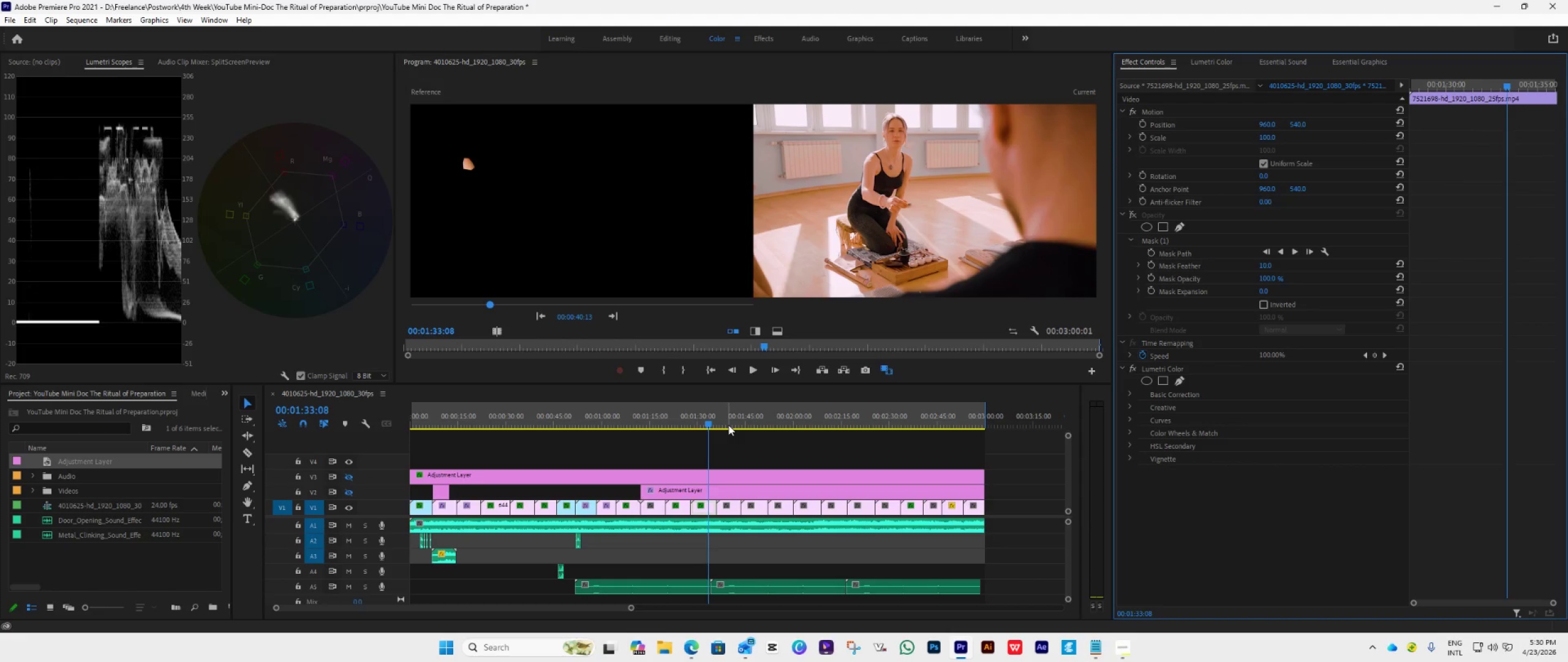 
left_click([548, 511])
 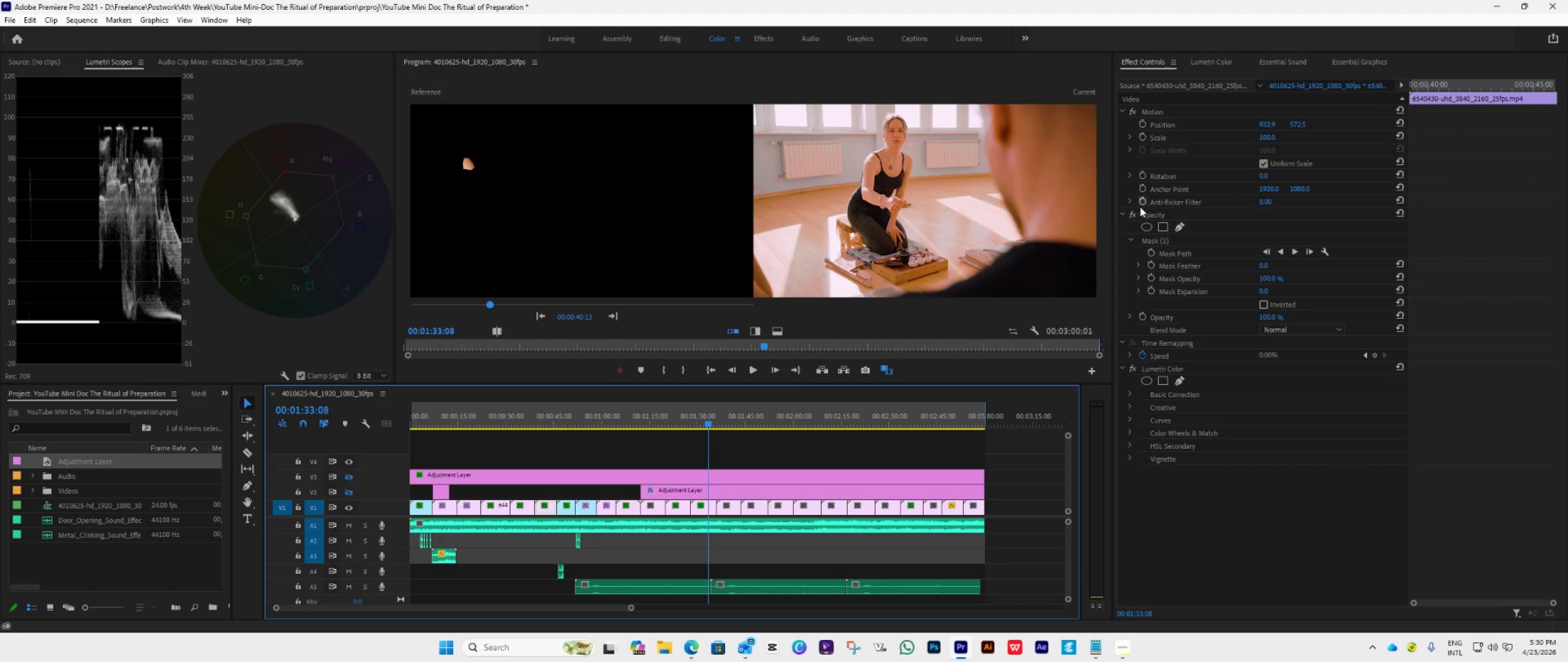 
left_click([1134, 211])
 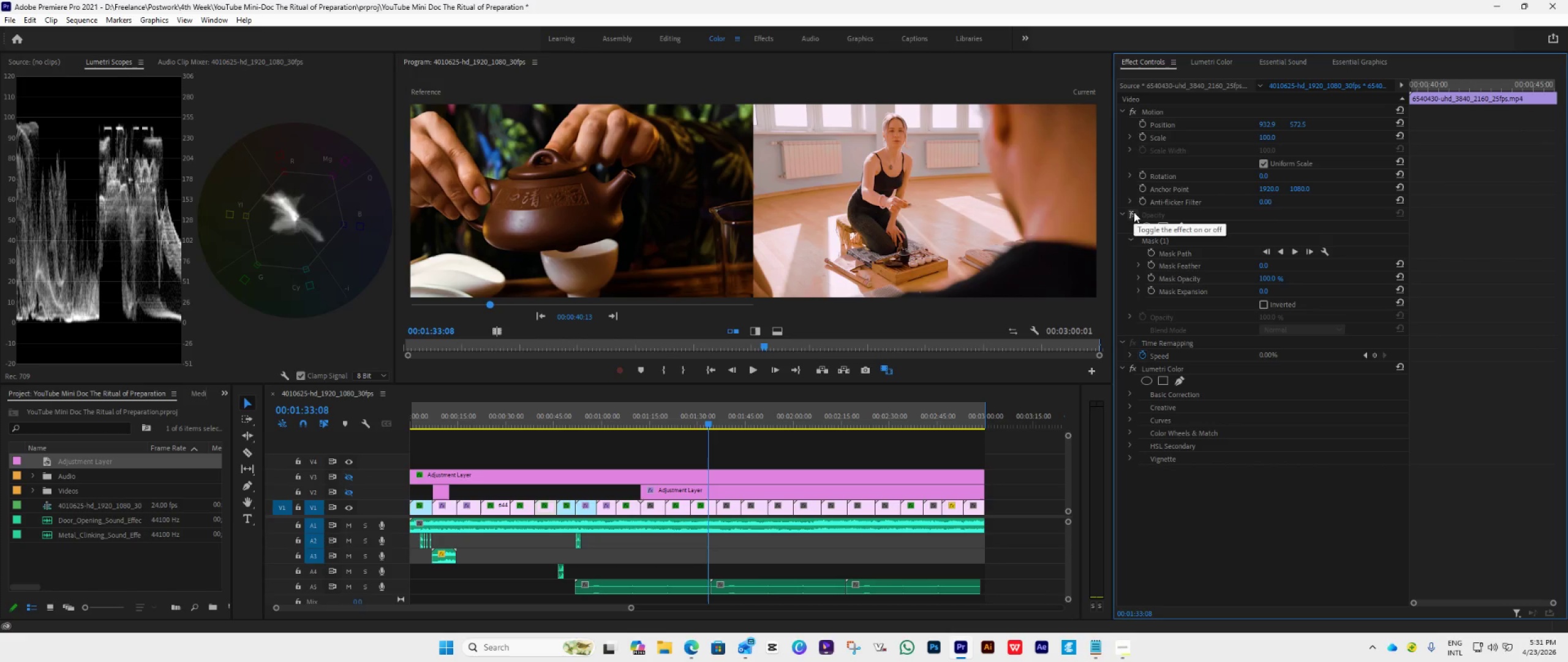 
wait(8.59)
 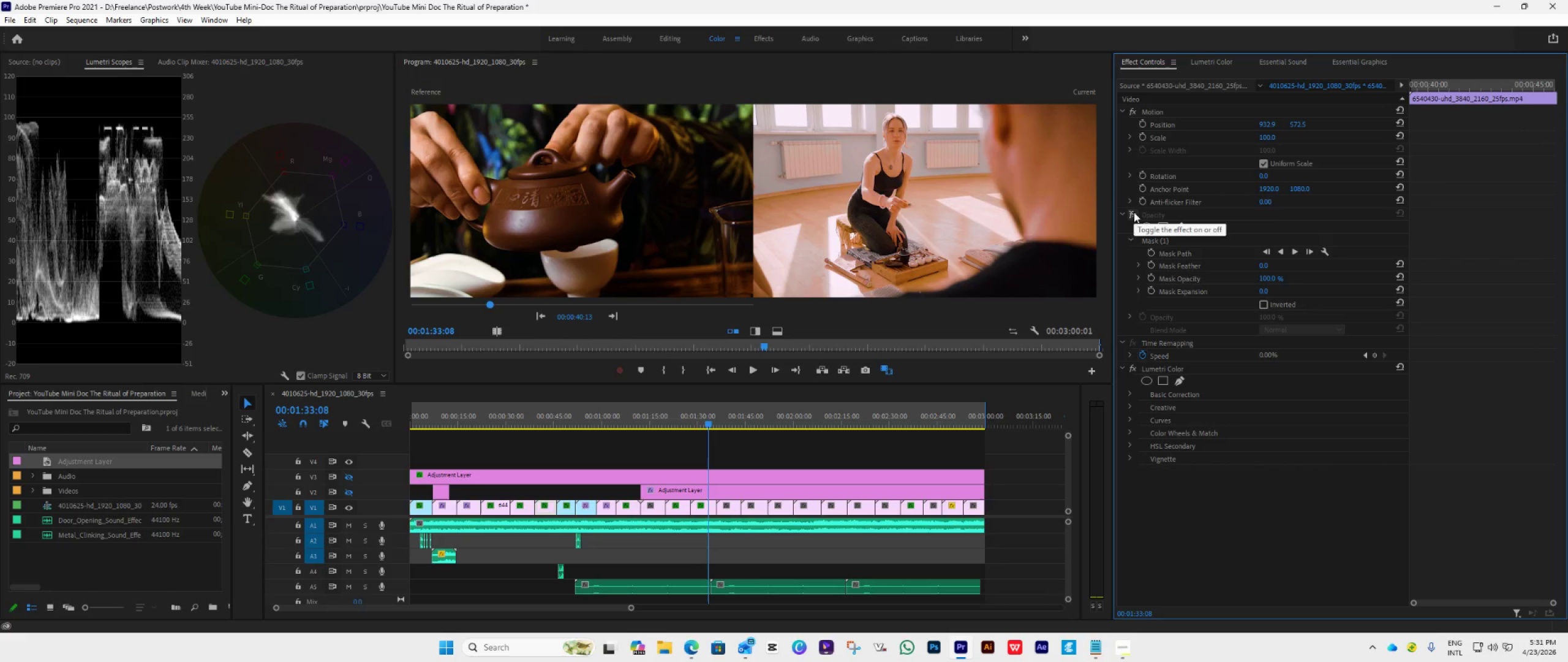 
left_click_drag(start_coordinate=[491, 308], to_coordinate=[499, 312])
 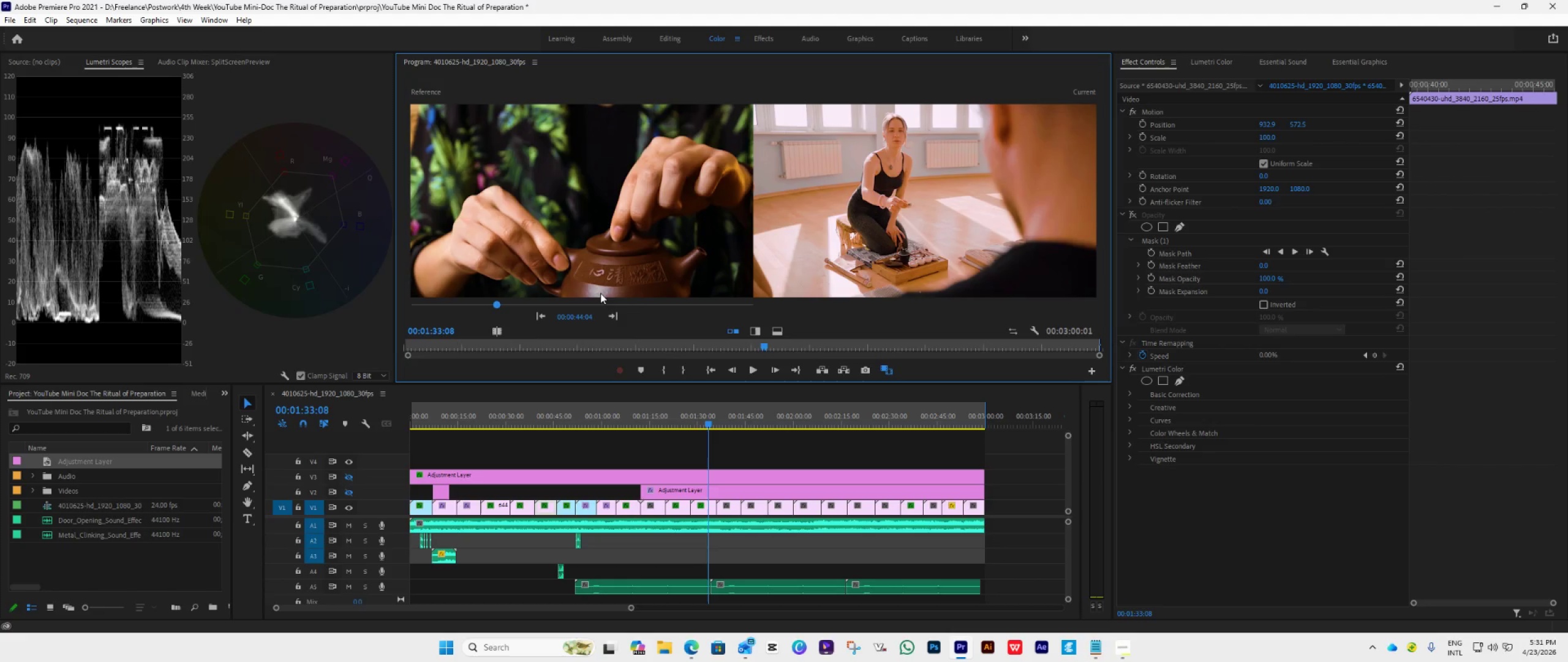 
wait(8.48)
 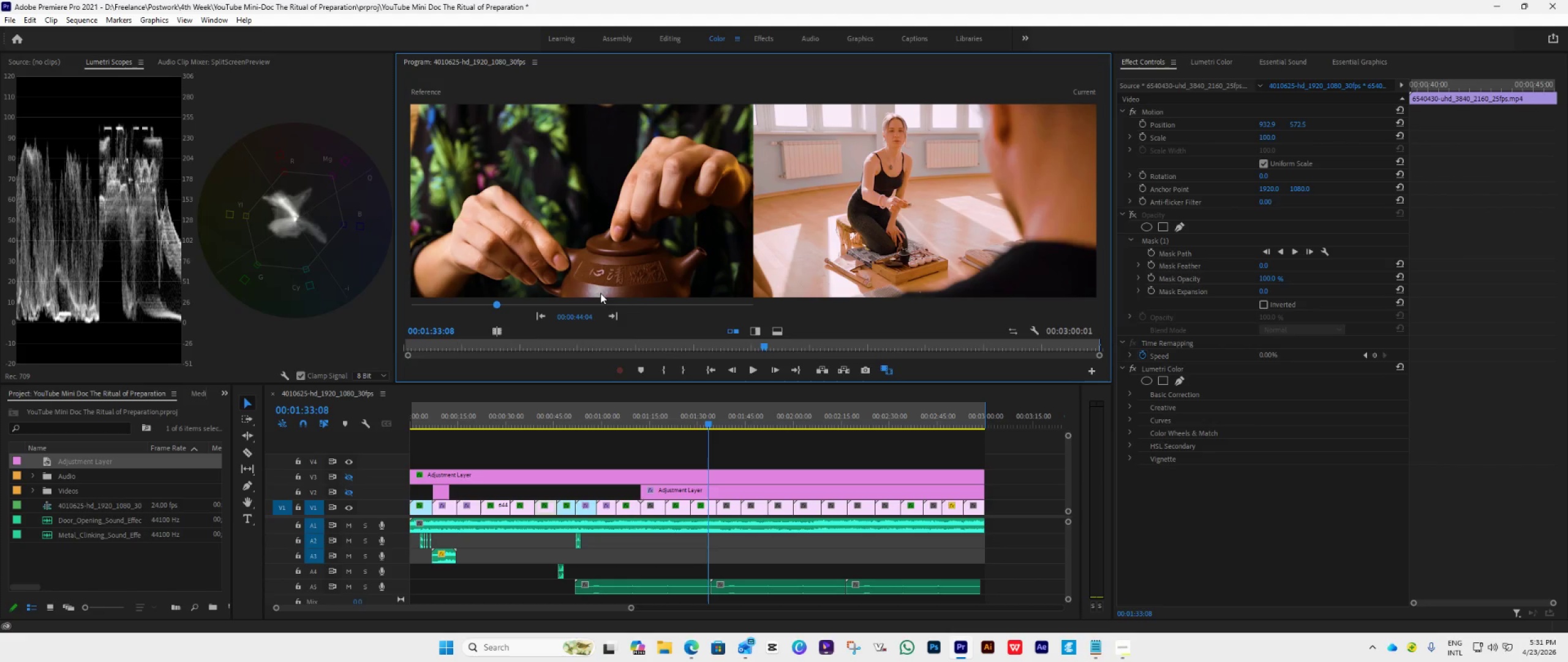 
left_click([1205, 63])
 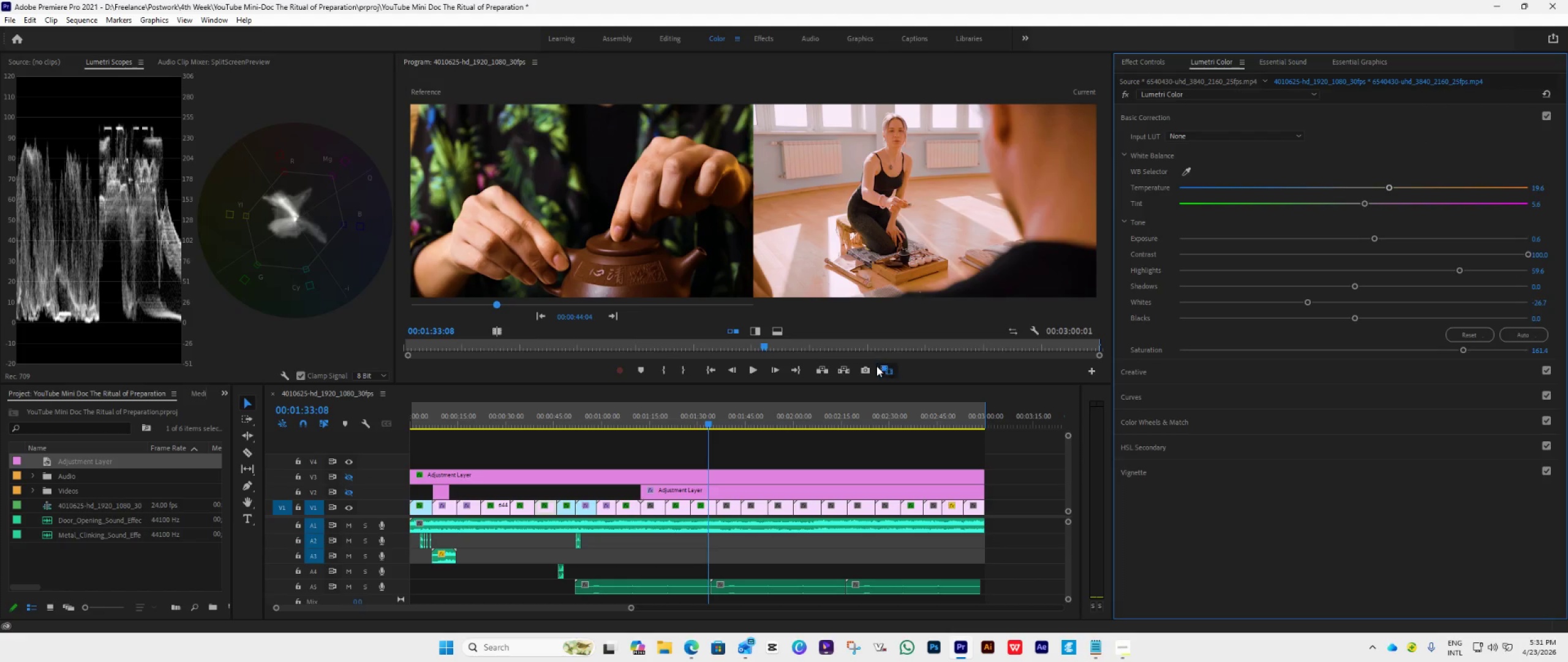 
left_click([880, 371])
 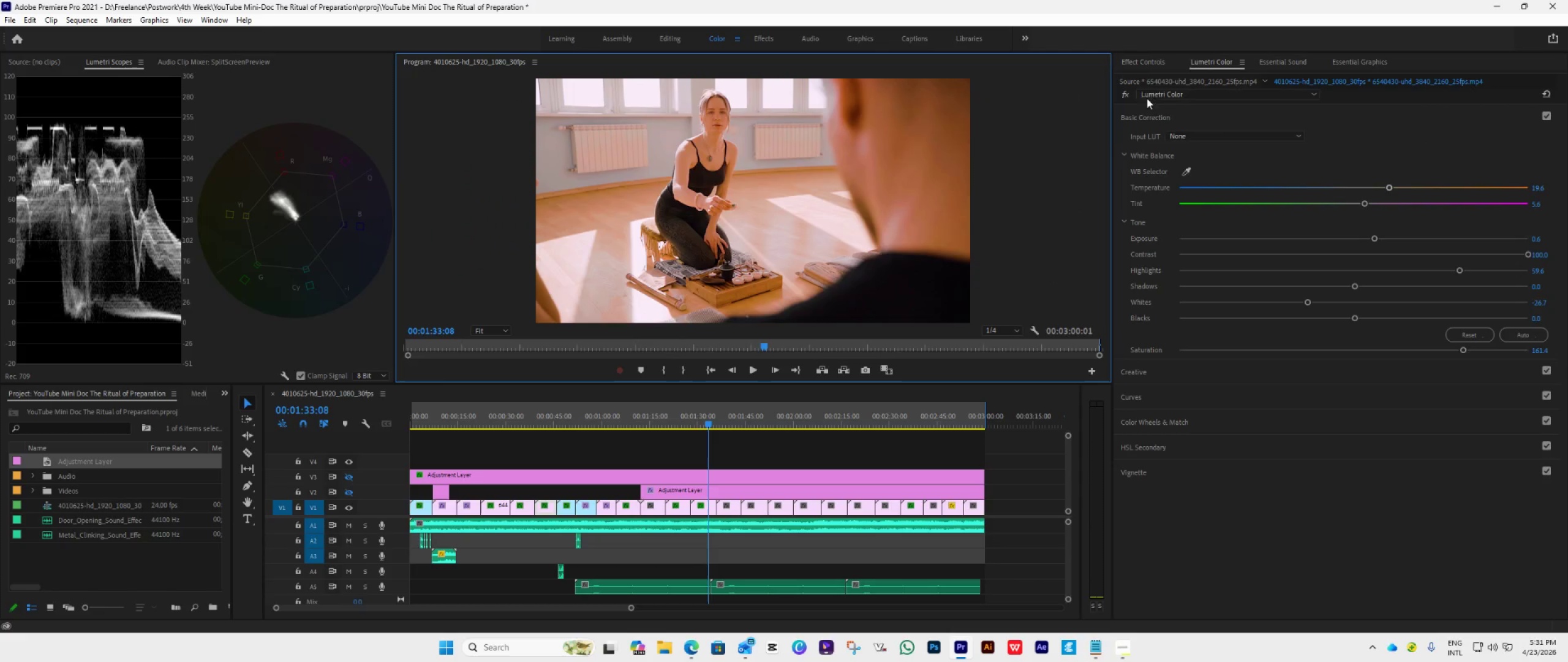 
left_click([1136, 59])
 